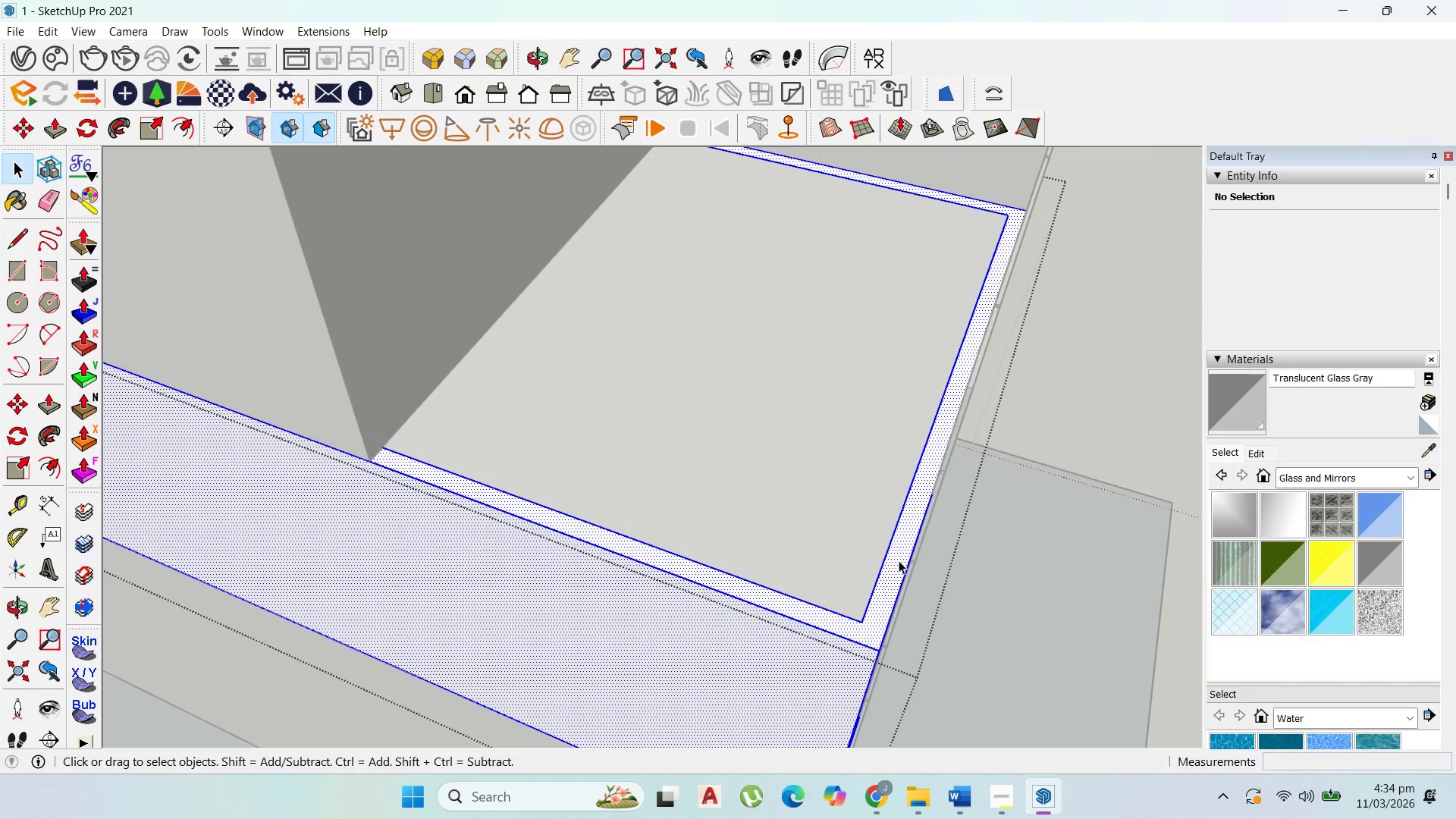 
triple_click([899, 560])
 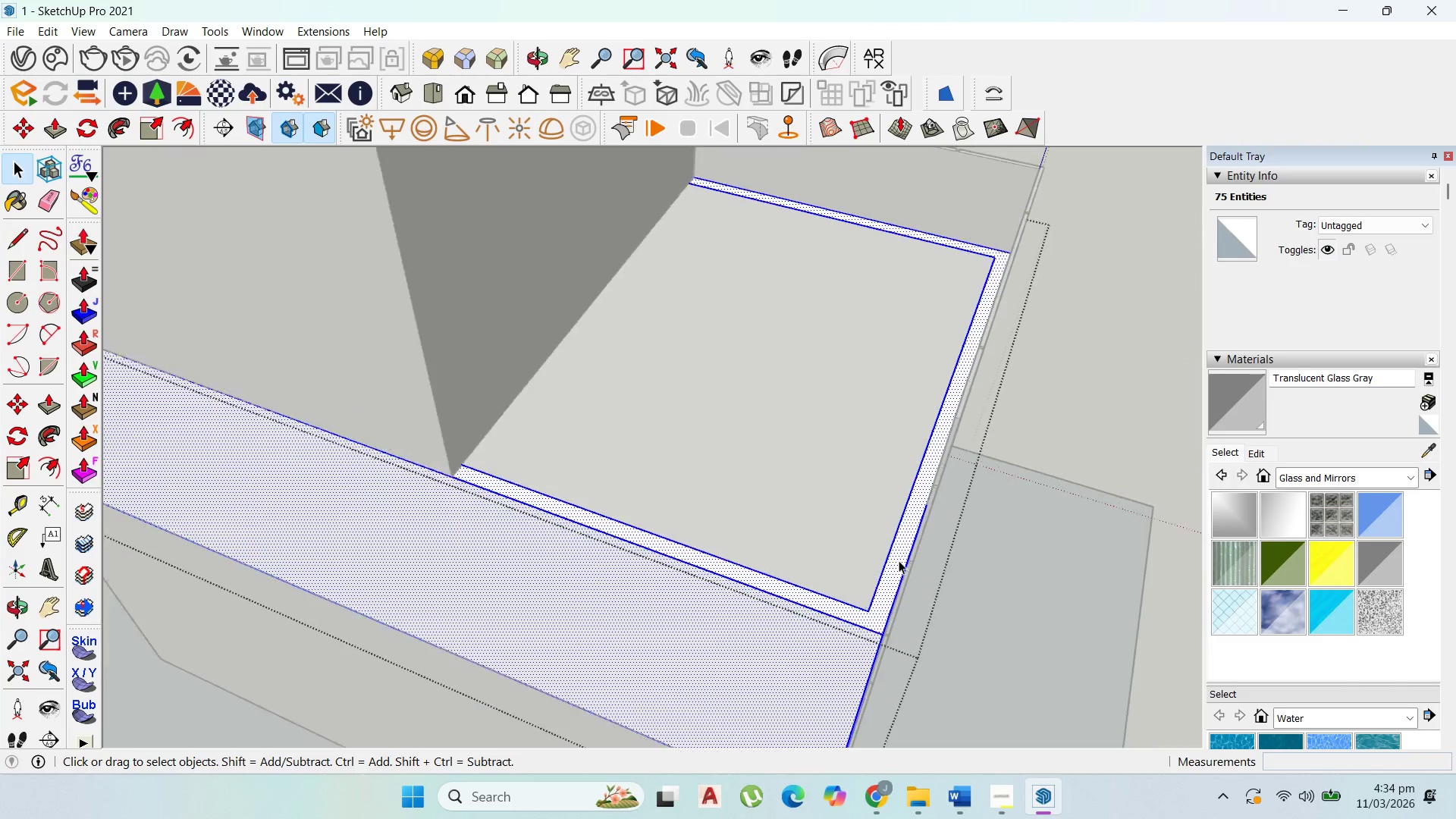 
scroll: coordinate [899, 560], scroll_direction: down, amount: 4.0
 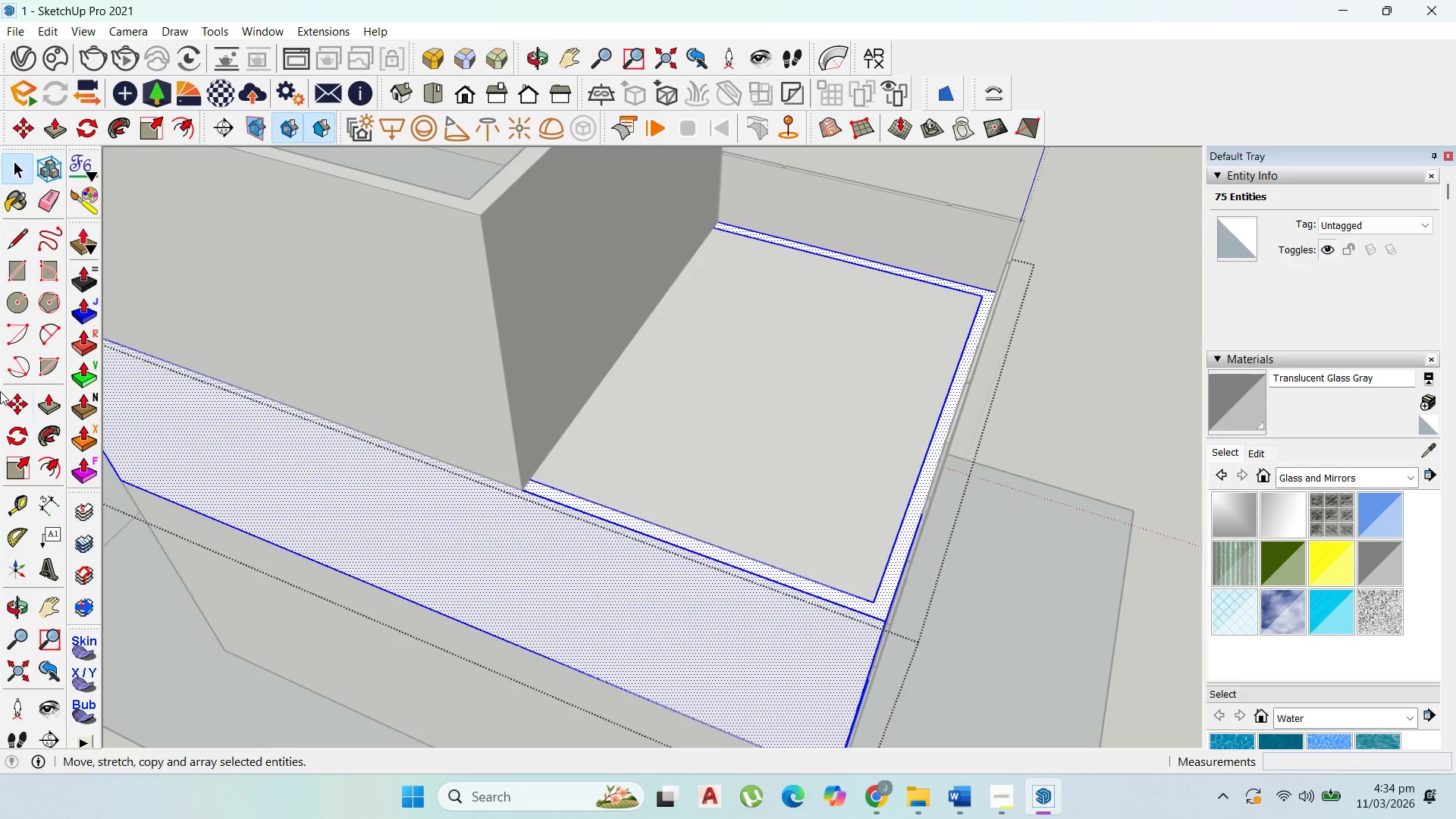 
key(Escape)
 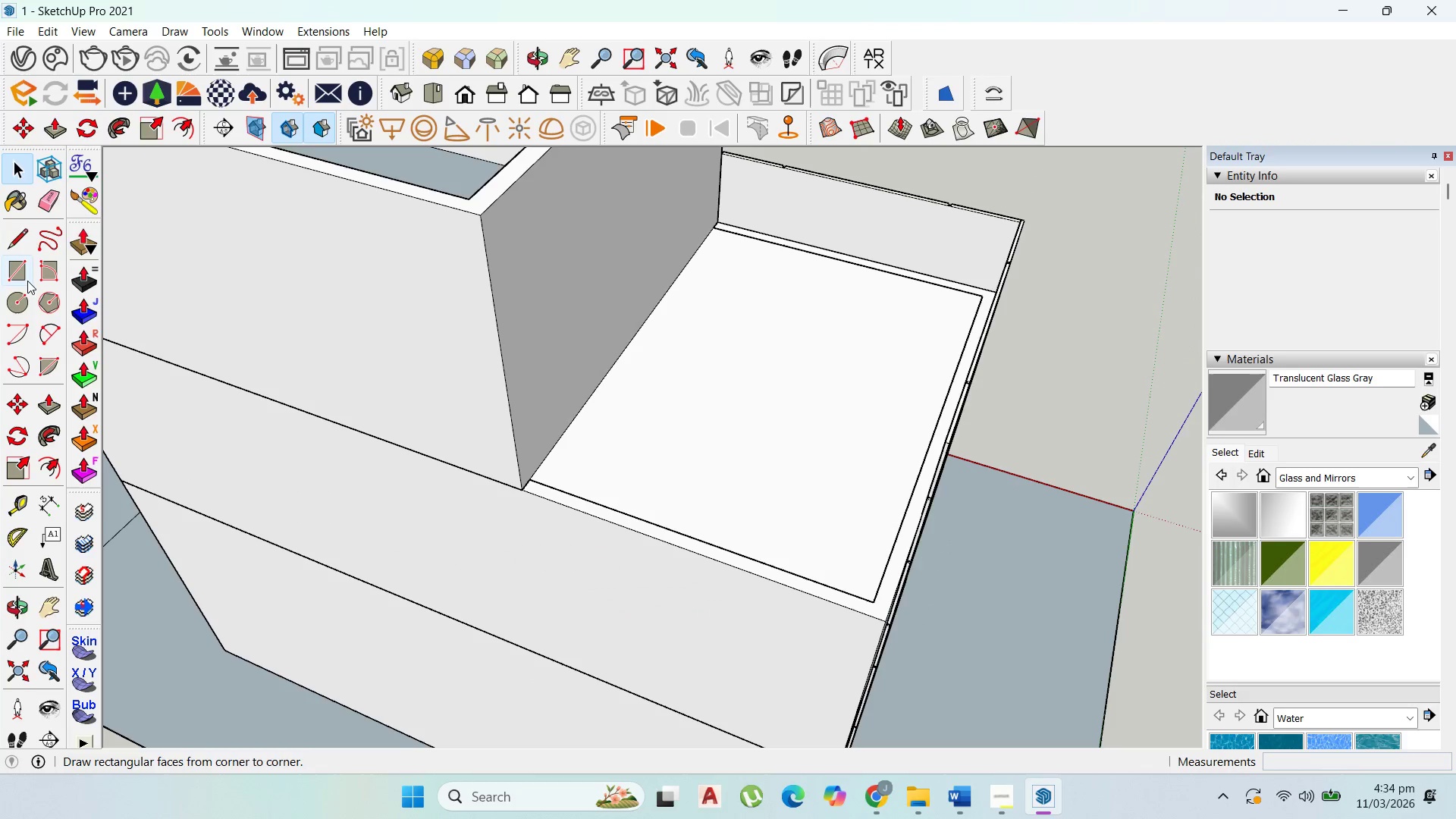 
left_click_drag(start_coordinate=[24, 274], to_coordinate=[30, 271])
 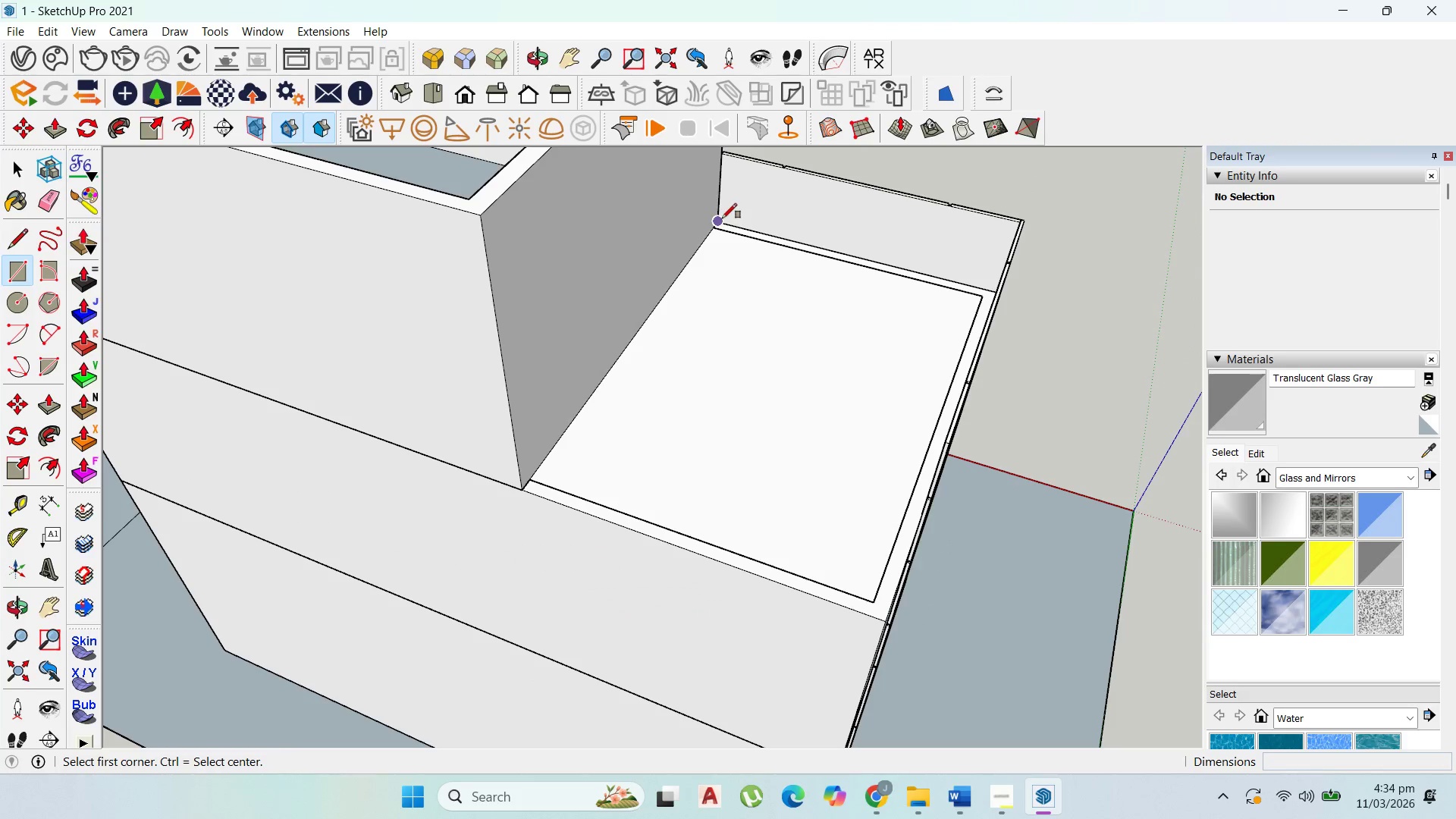 
left_click([722, 218])
 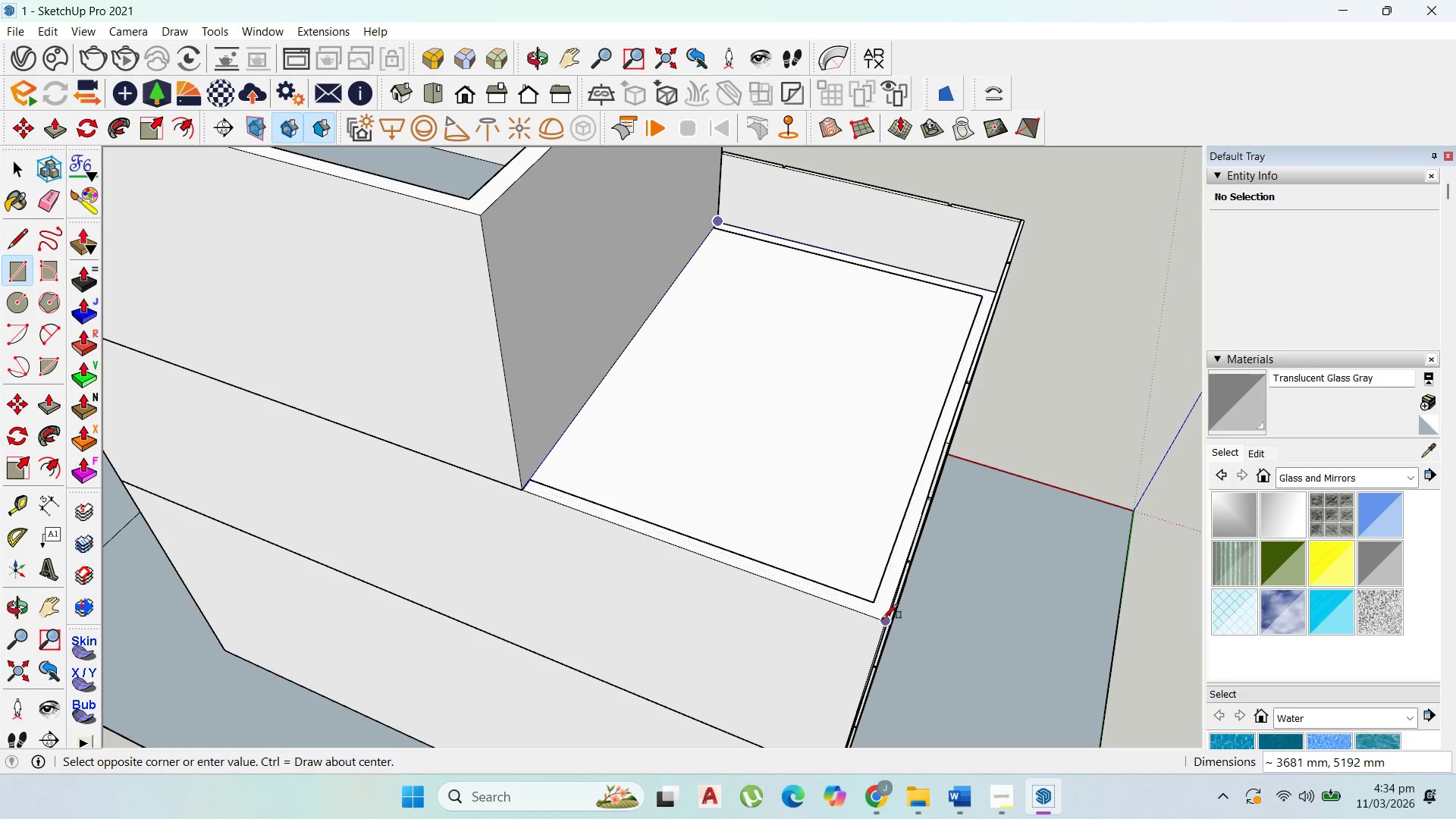 
left_click([886, 622])
 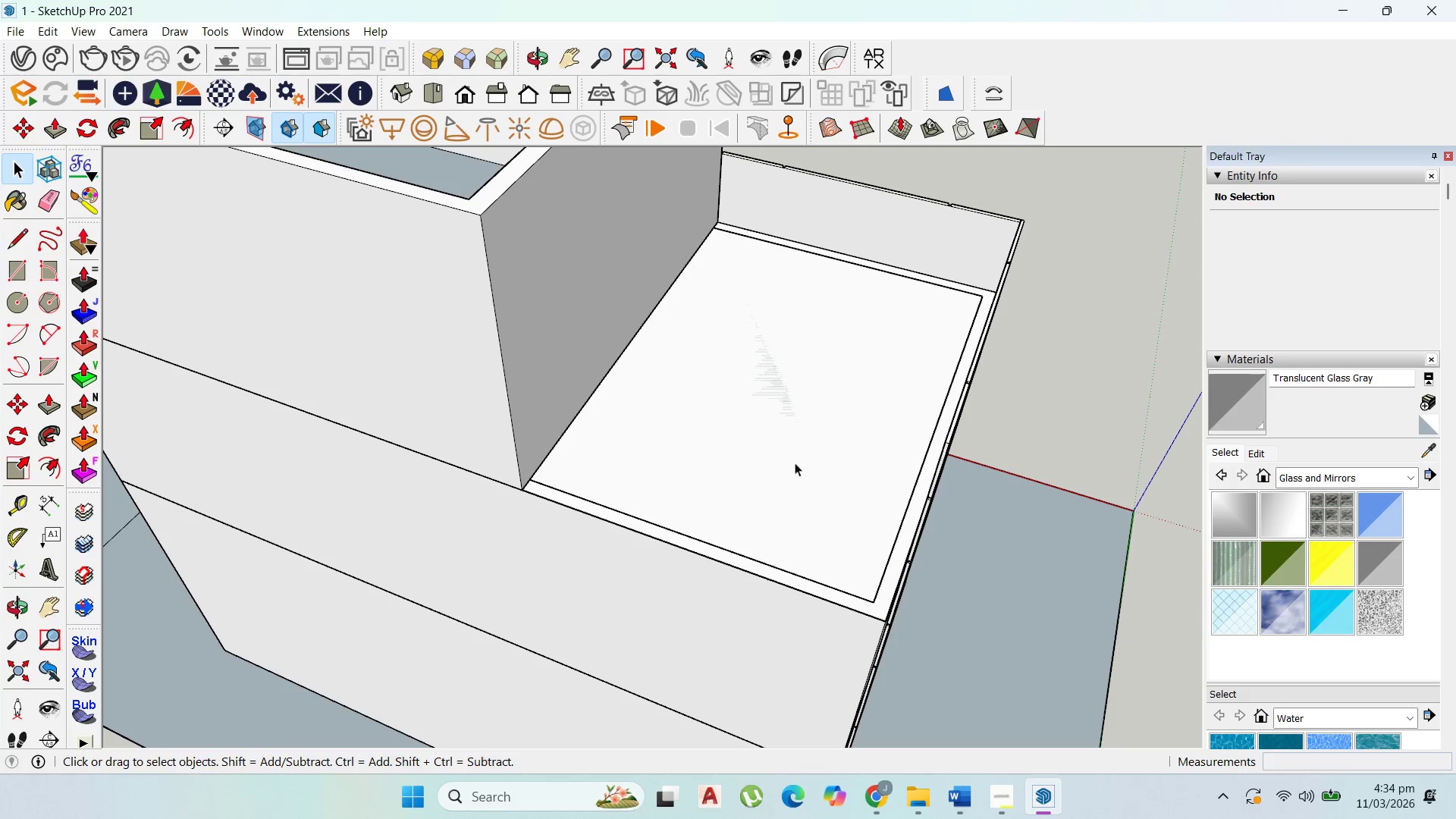 
double_click([855, 460])
 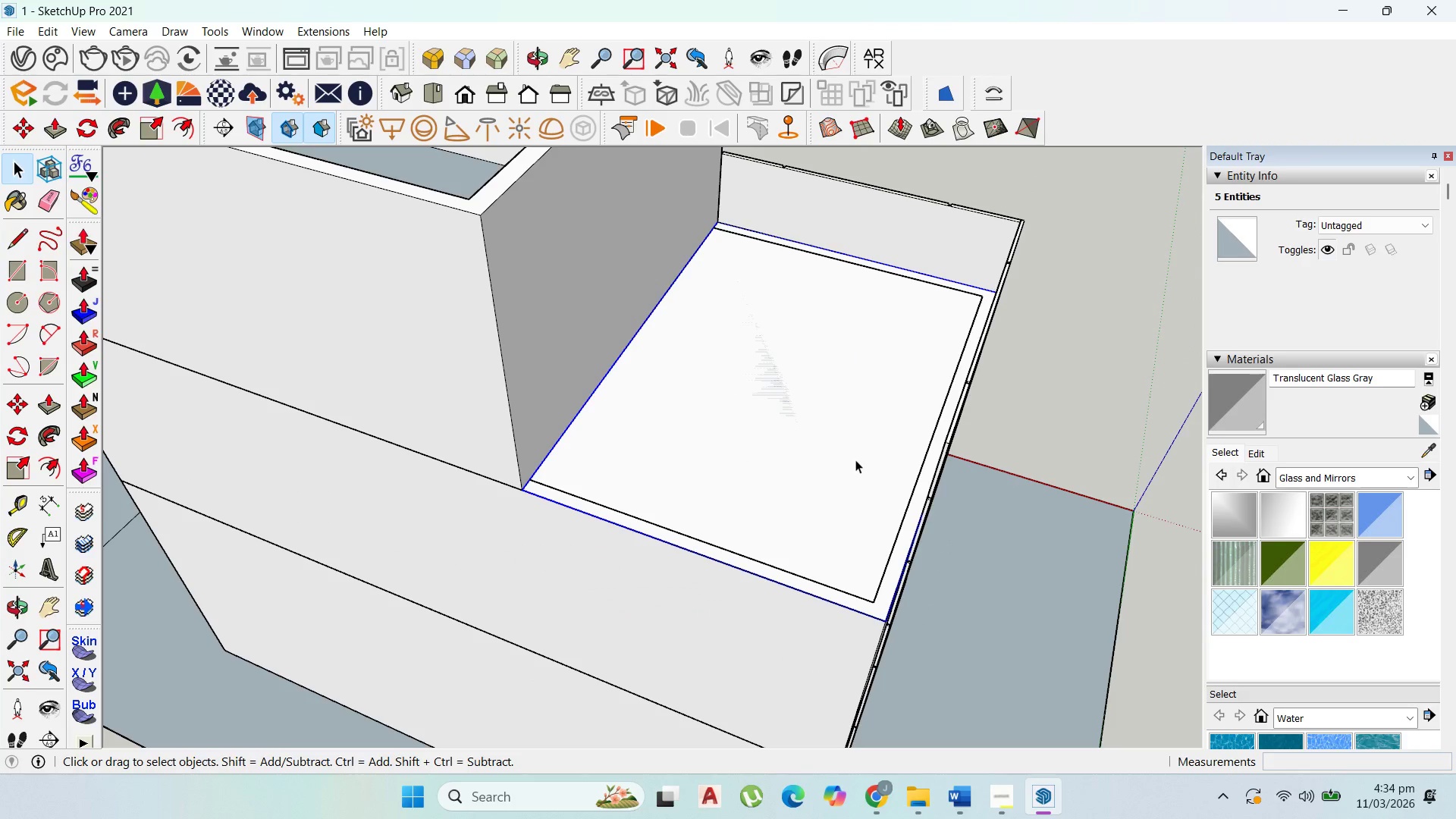 
right_click([855, 460])
 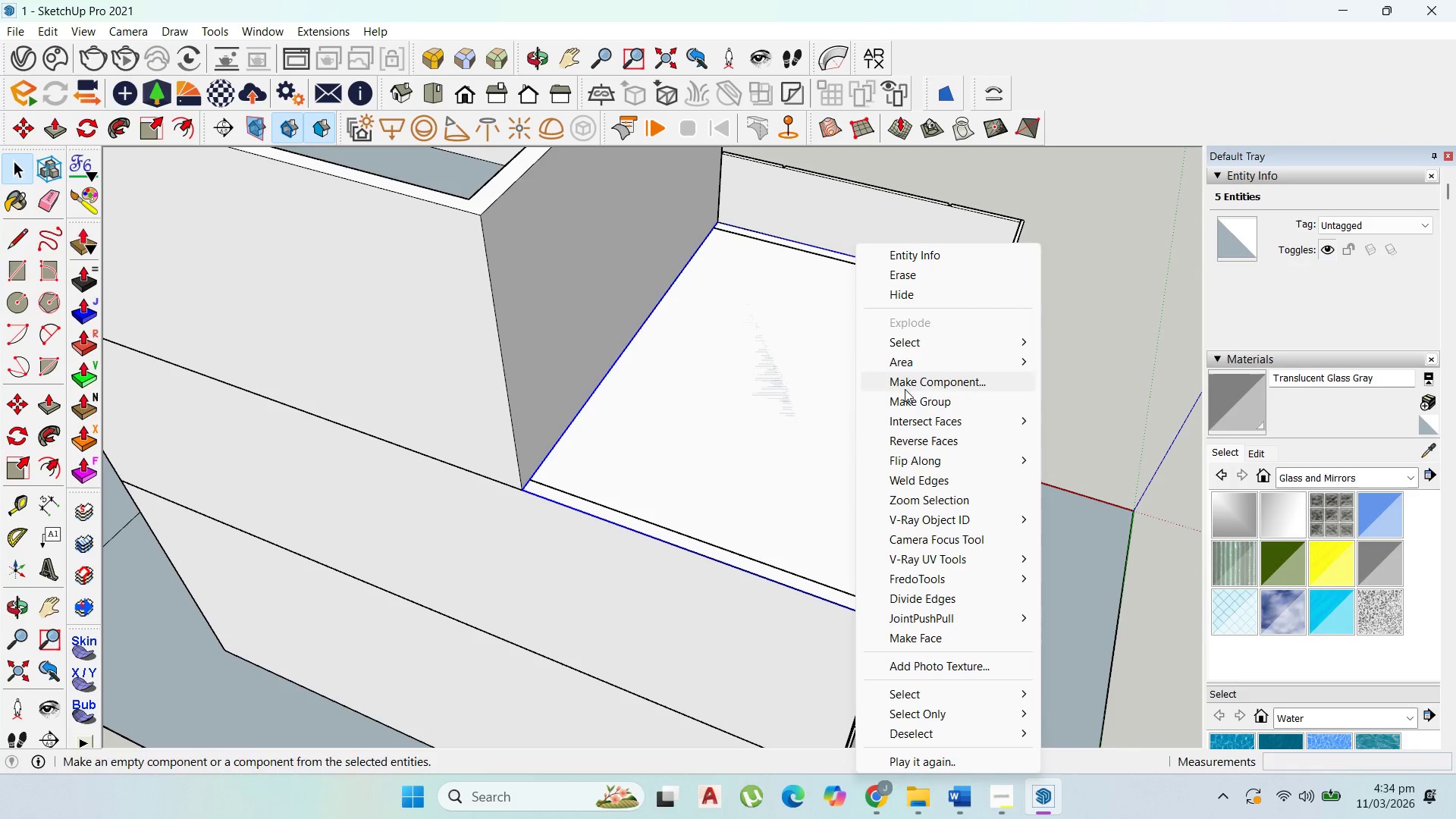 
left_click([907, 400])
 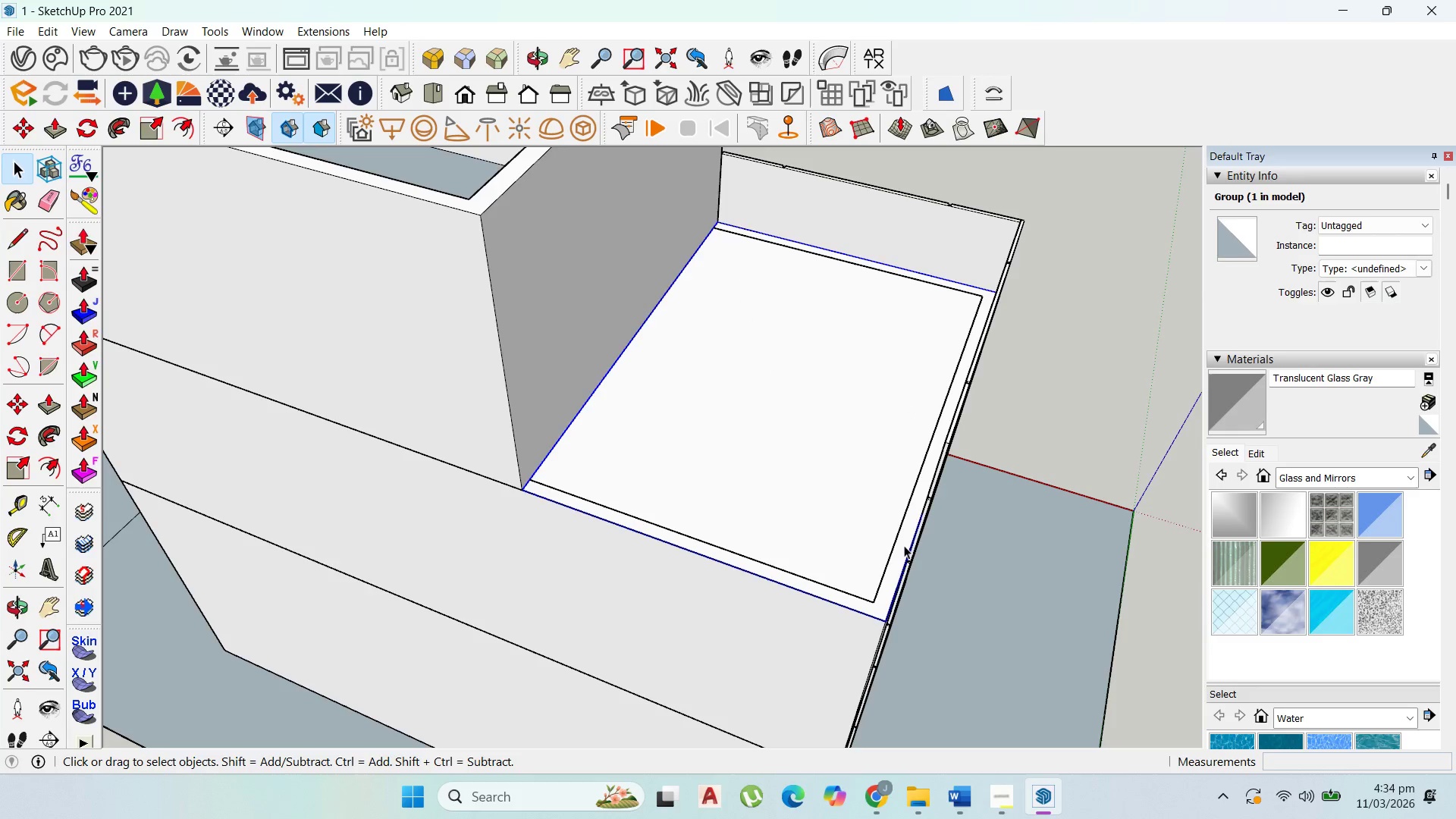 
double_click([904, 545])
 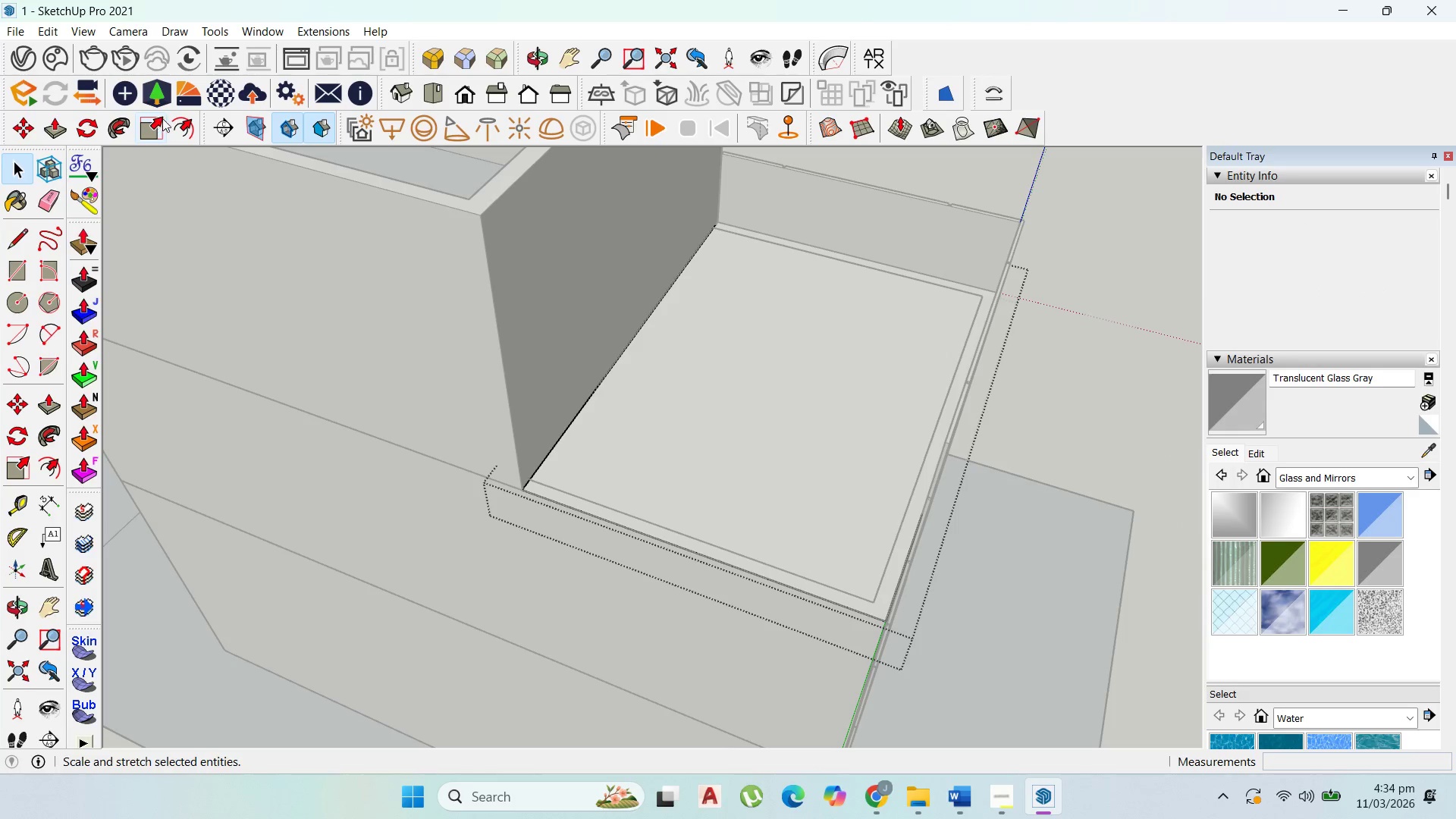 
left_click([186, 127])
 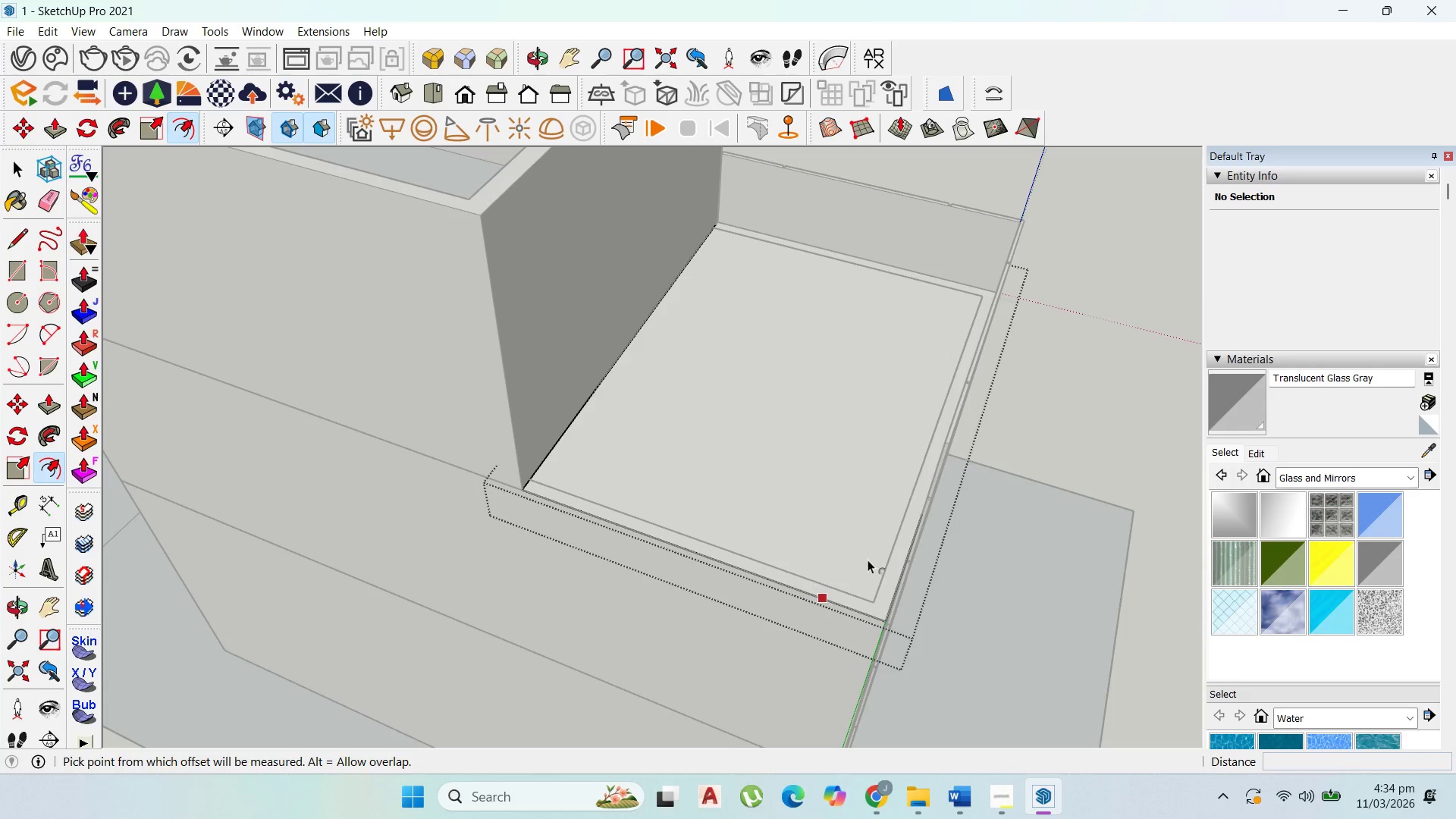 
left_click_drag(start_coordinate=[895, 568], to_coordinate=[886, 557])
 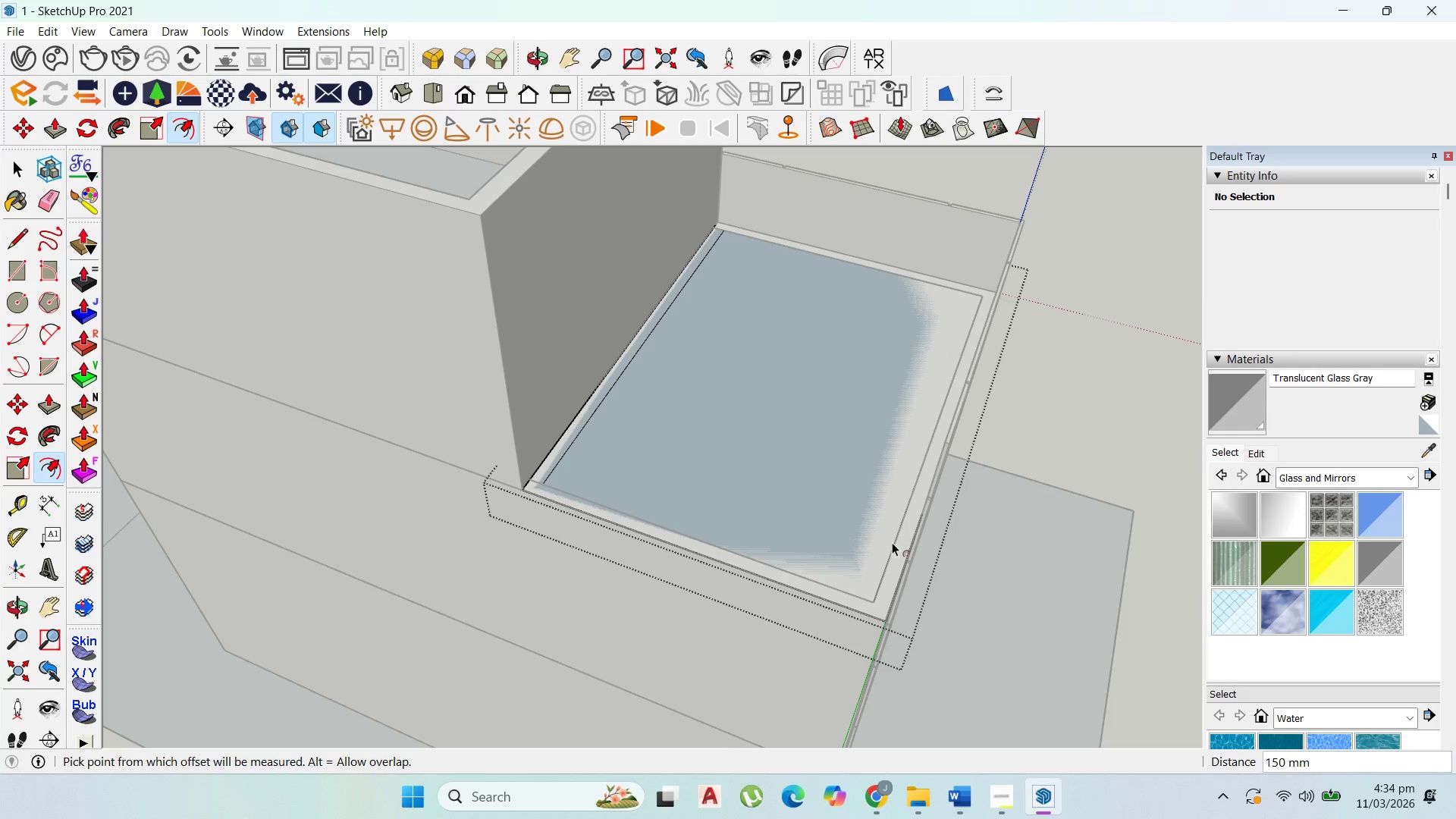 
key(P)
 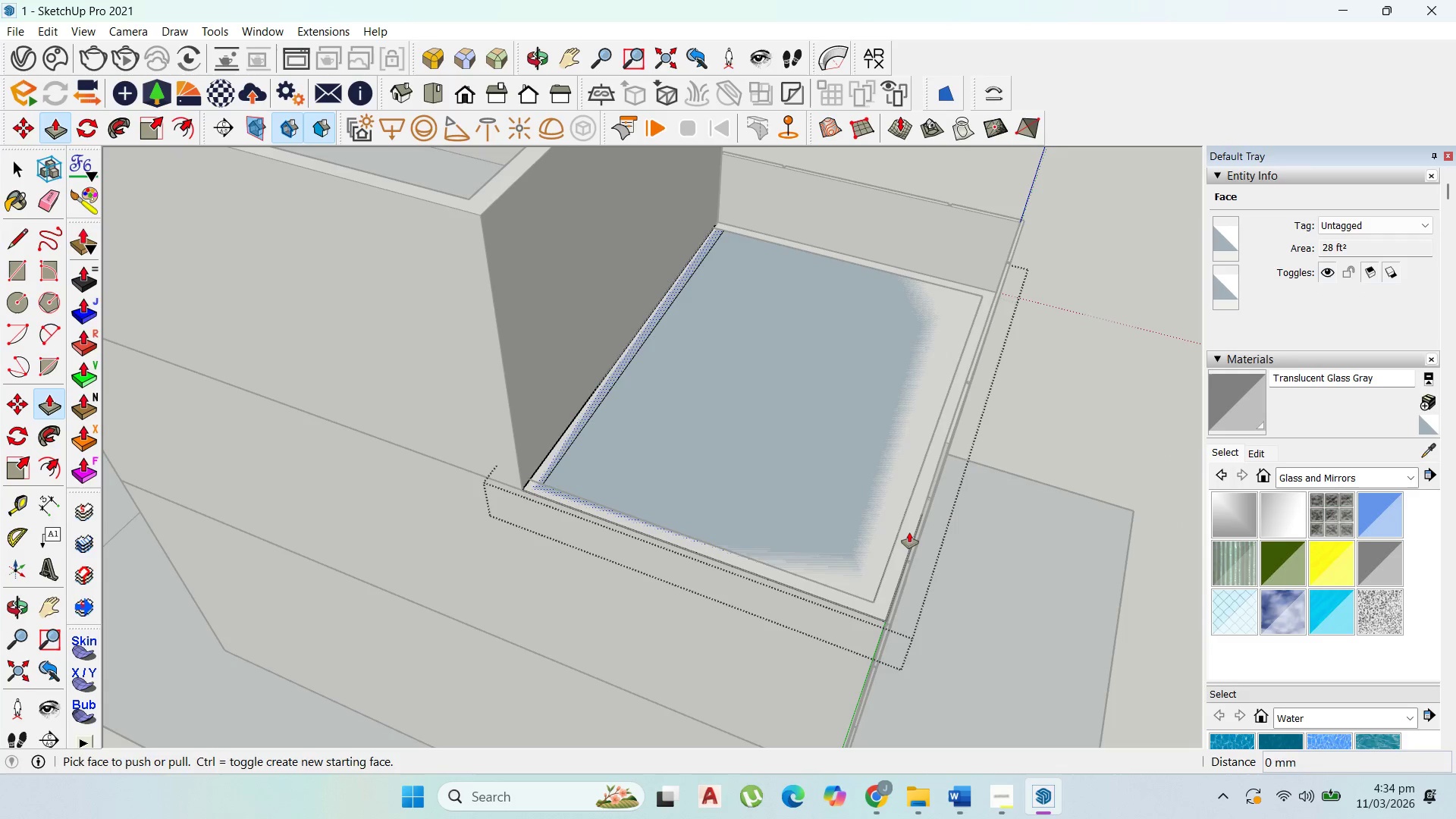 
left_click_drag(start_coordinate=[908, 532], to_coordinate=[972, 376])
 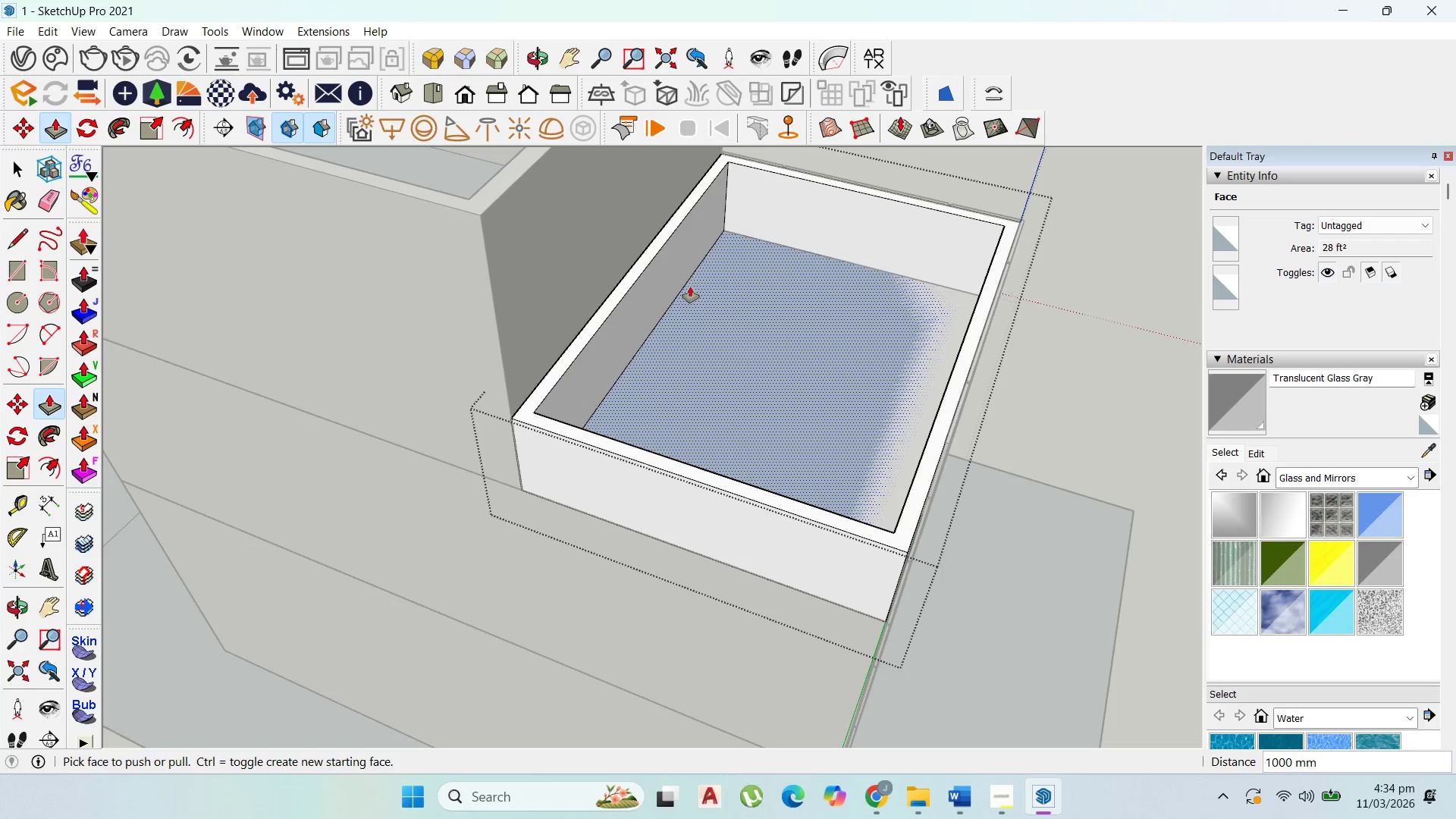 
left_click_drag(start_coordinate=[684, 287], to_coordinate=[640, 219])
 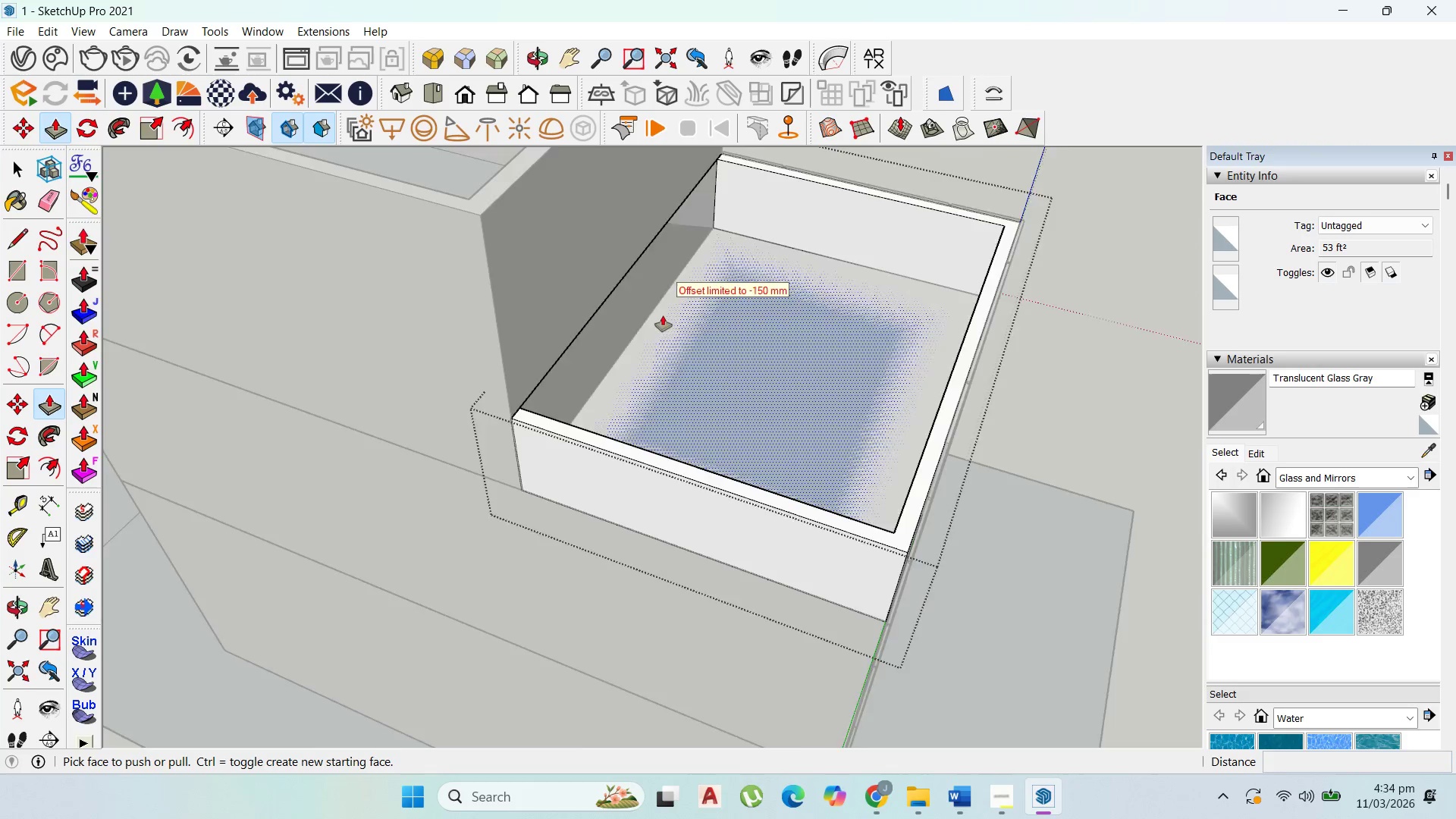 
scroll: coordinate [686, 359], scroll_direction: down, amount: 3.0
 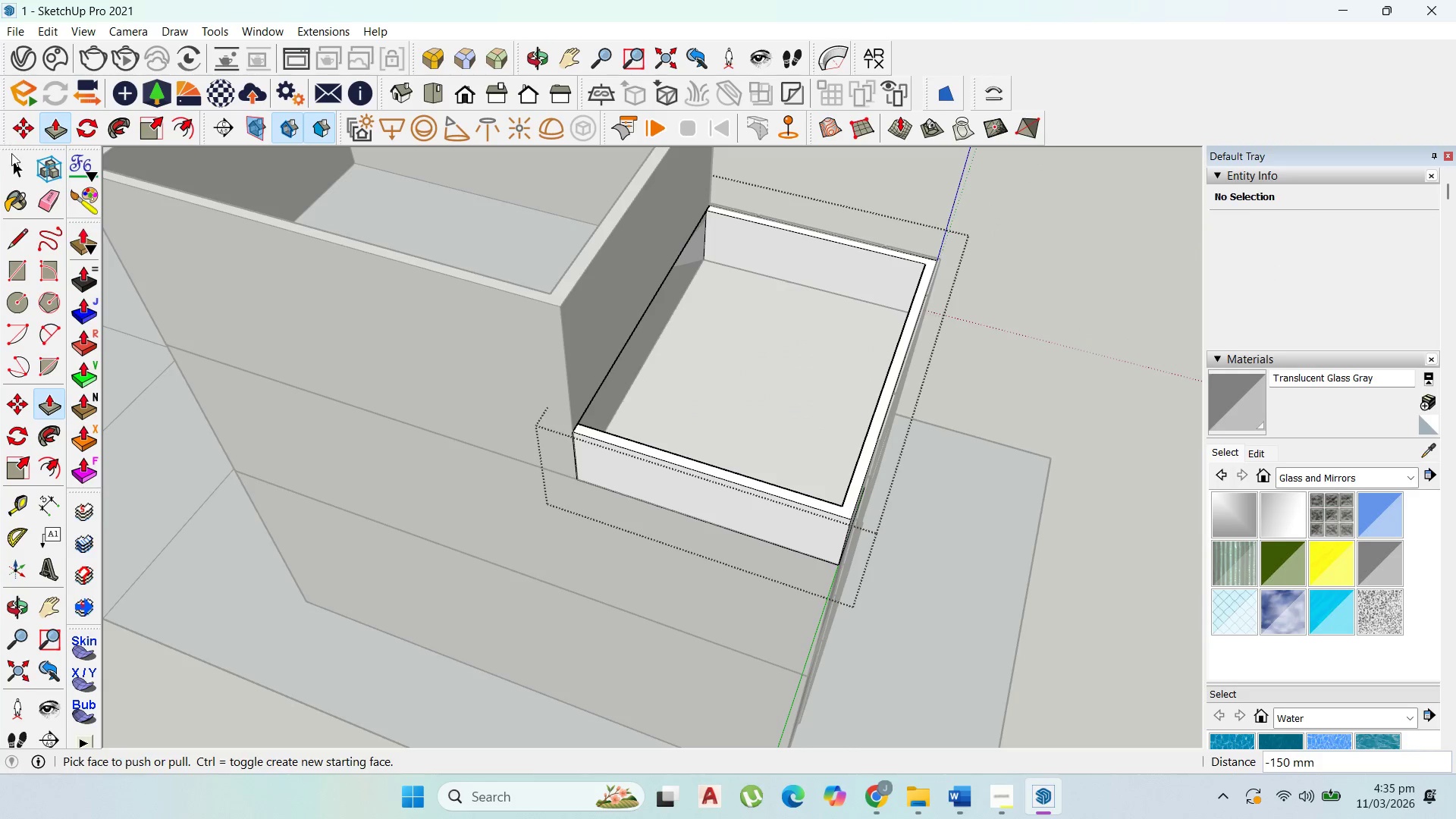 
left_click_drag(start_coordinate=[16, 162], to_coordinate=[24, 162])
 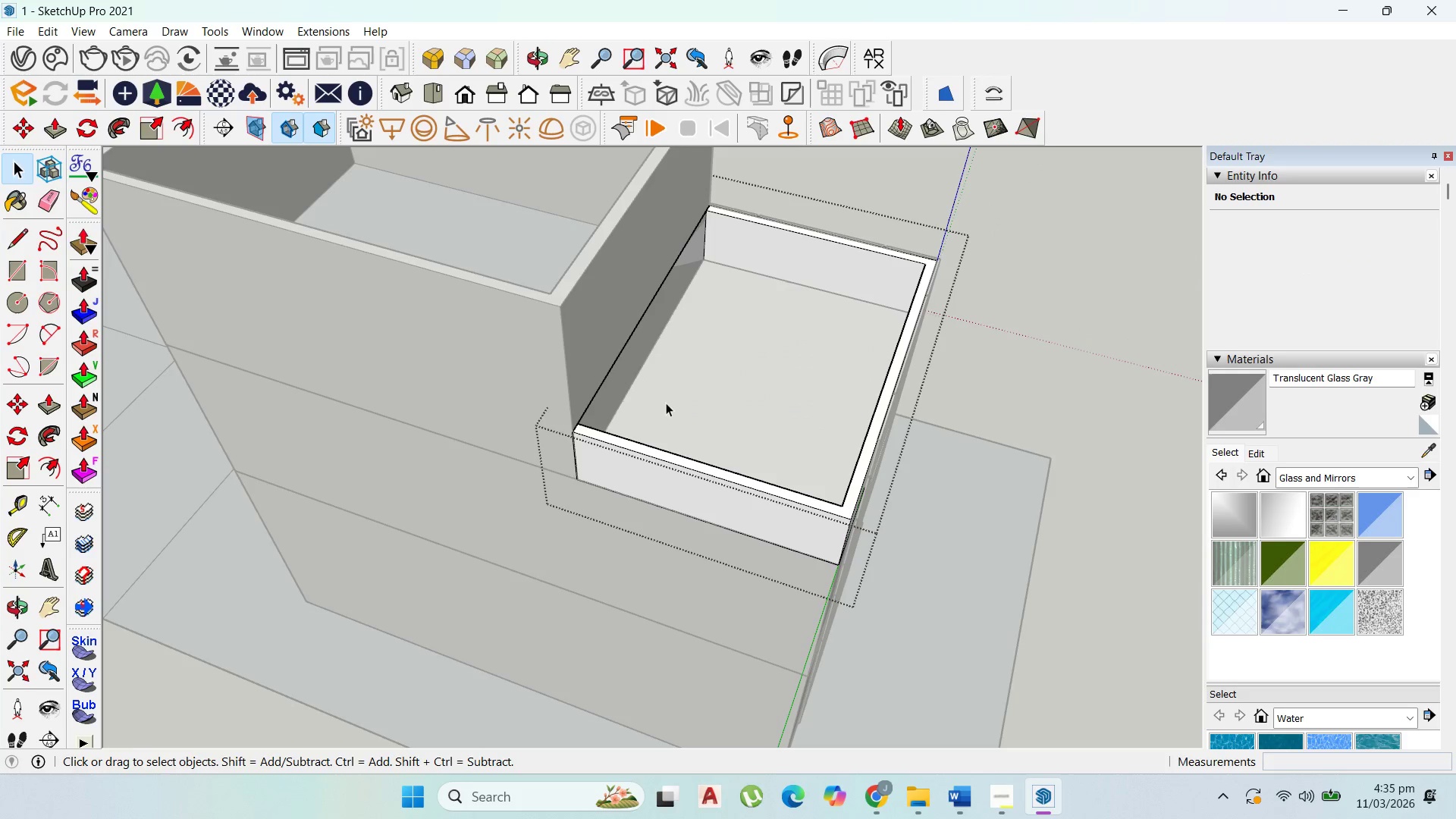 
left_click_drag(start_coordinate=[666, 403], to_coordinate=[604, 293])
 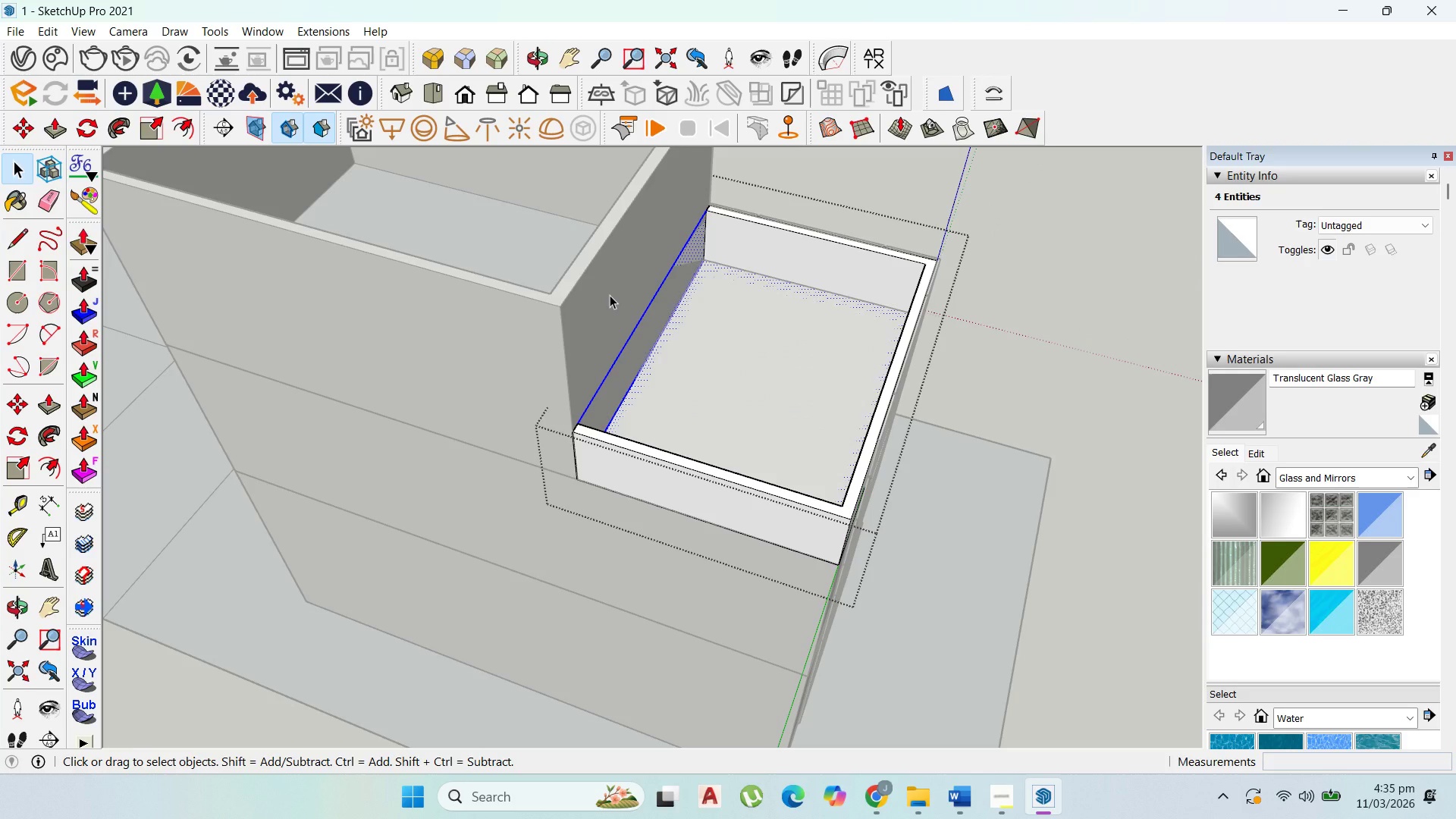 
key(Delete)
 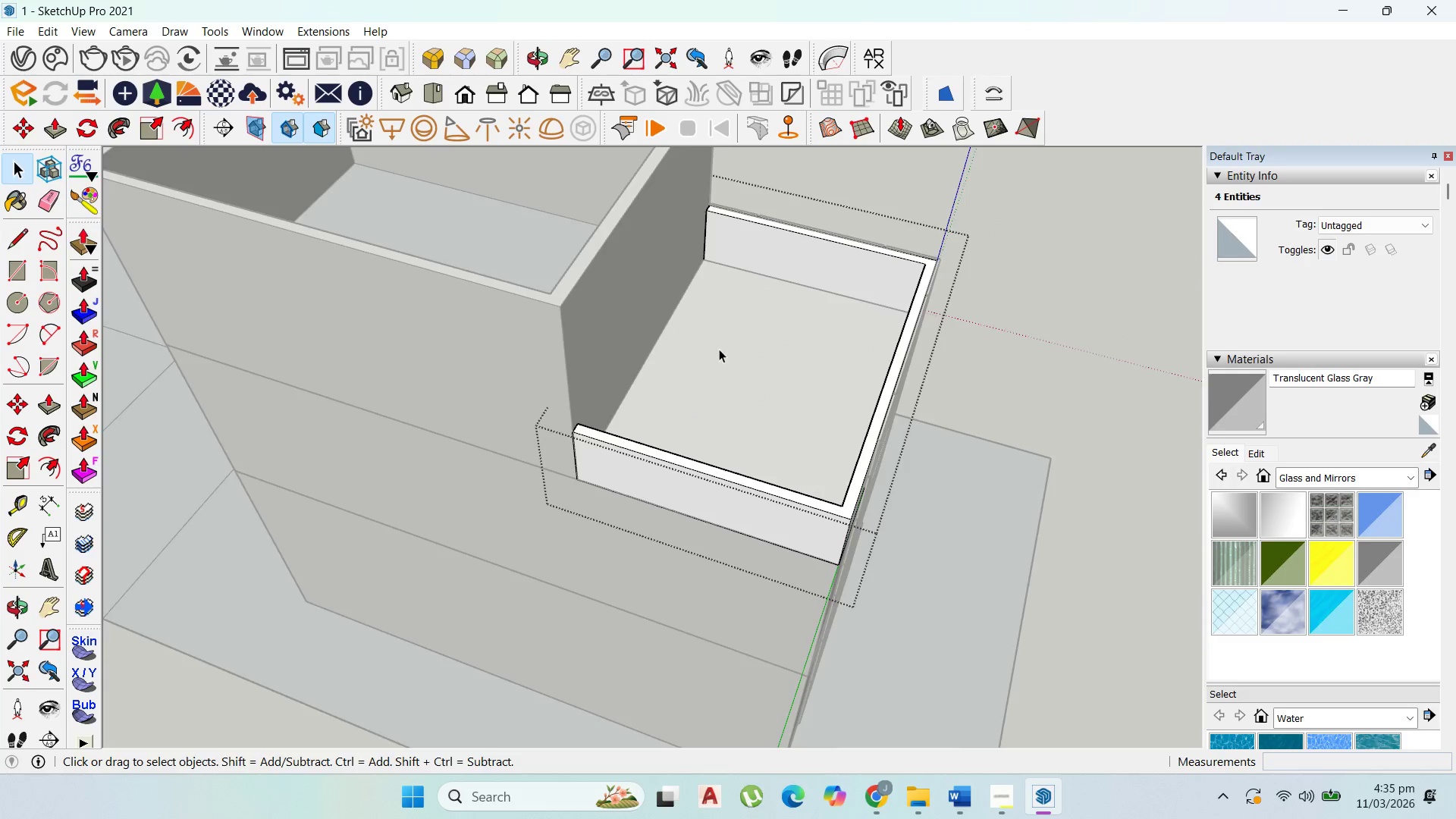 
scroll: coordinate [719, 348], scroll_direction: down, amount: 1.0
 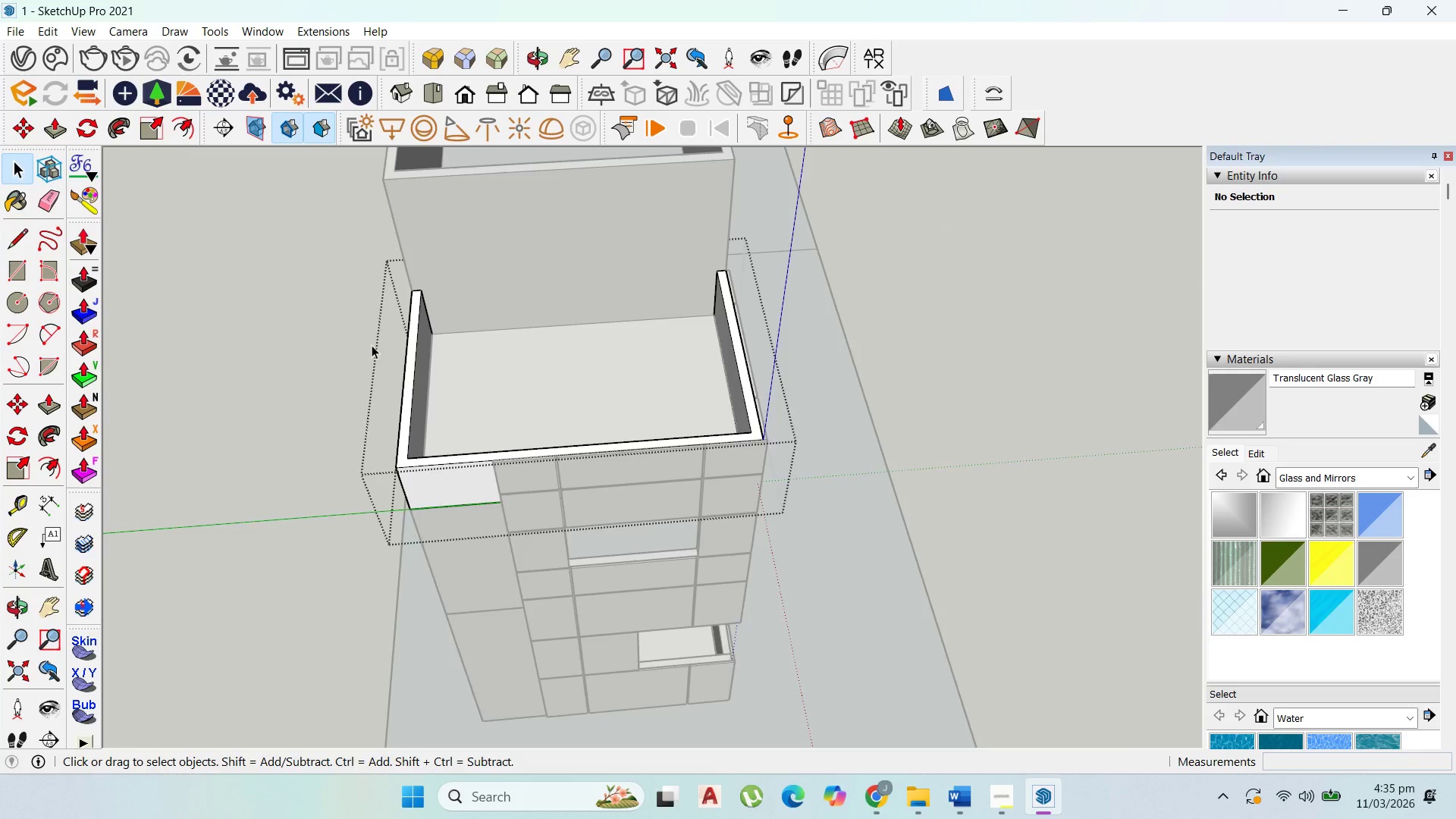 
key(Escape)
 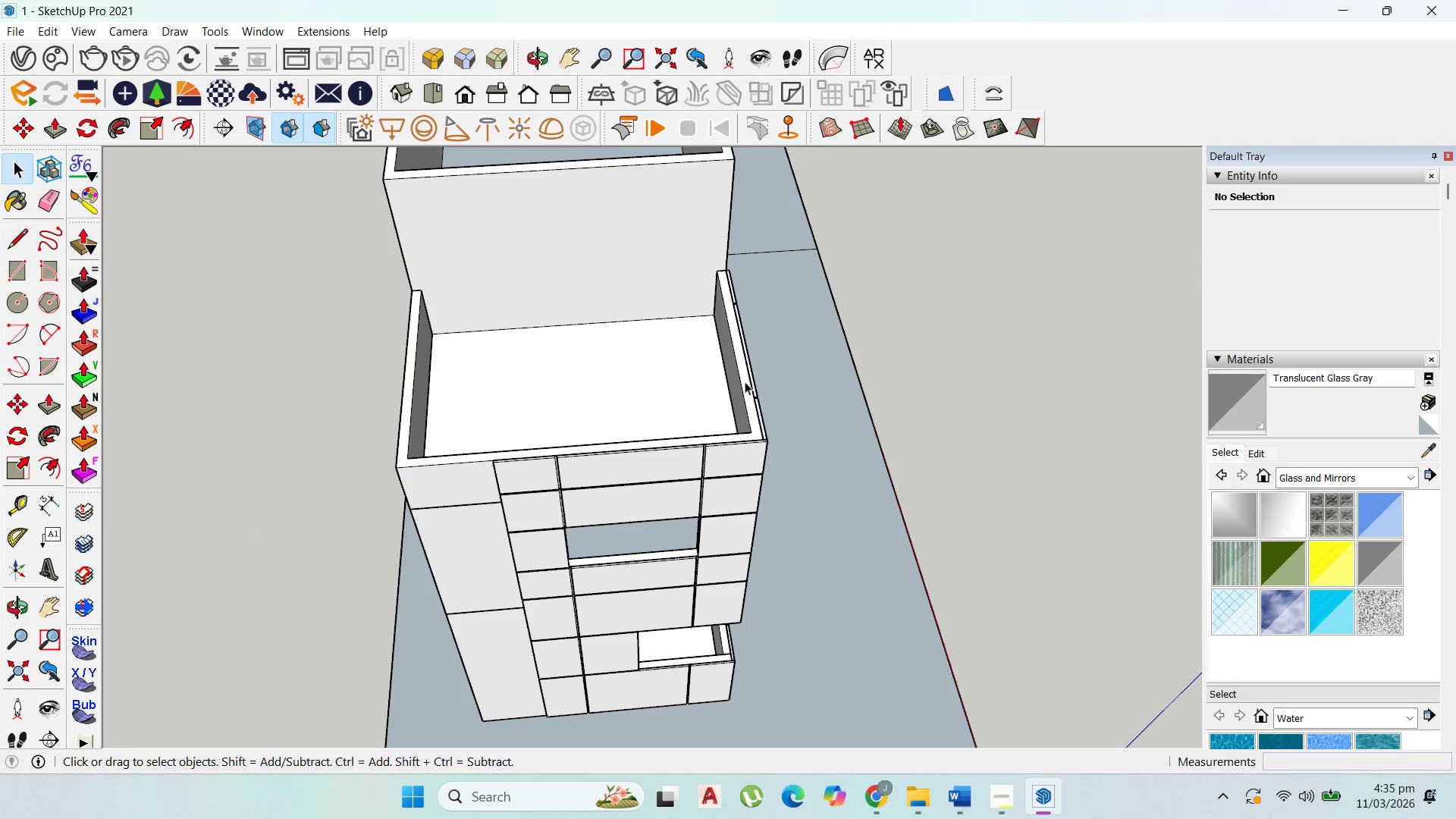 
key(Escape)
 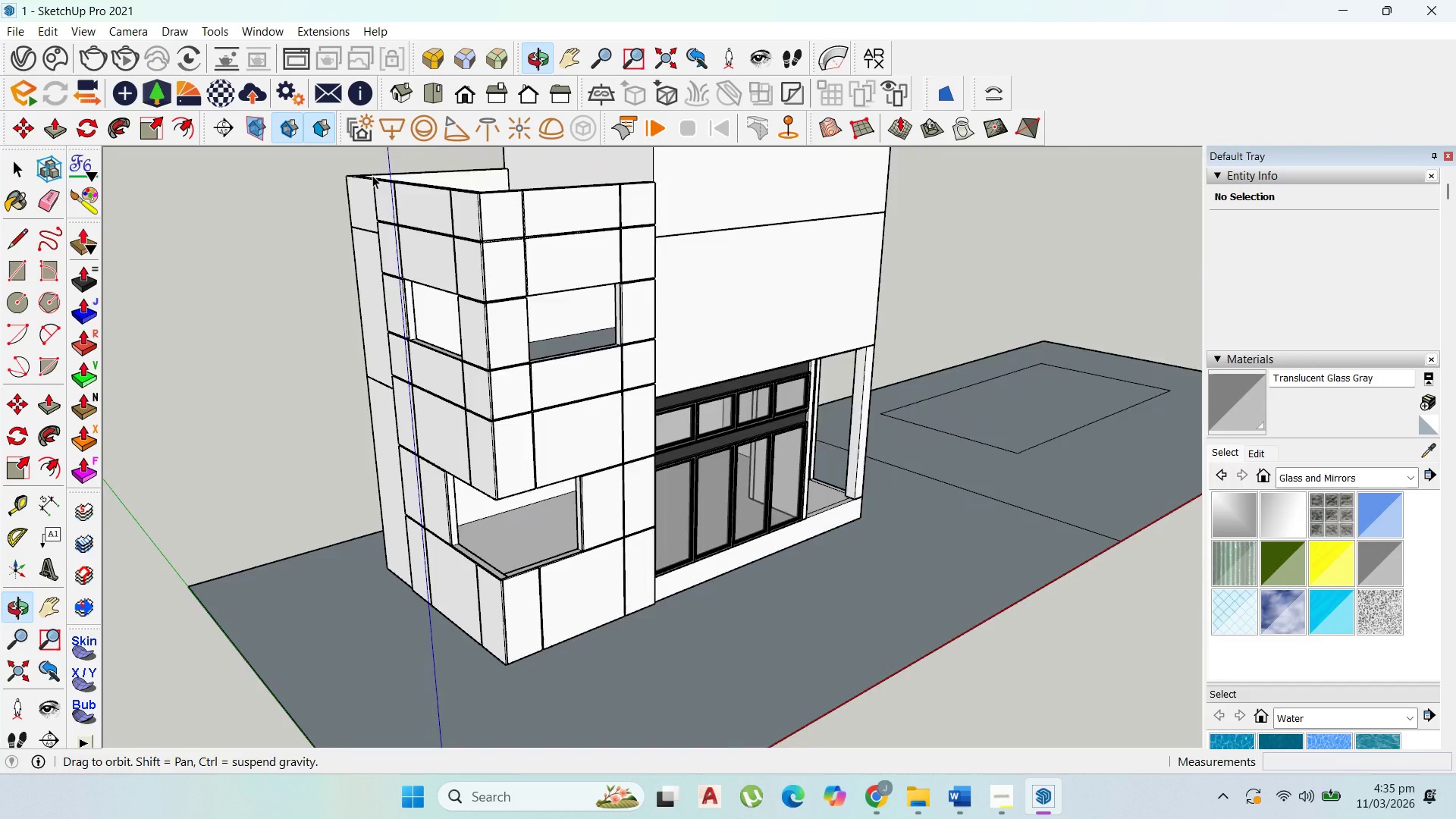 
scroll: coordinate [856, 540], scroll_direction: down, amount: 6.0
 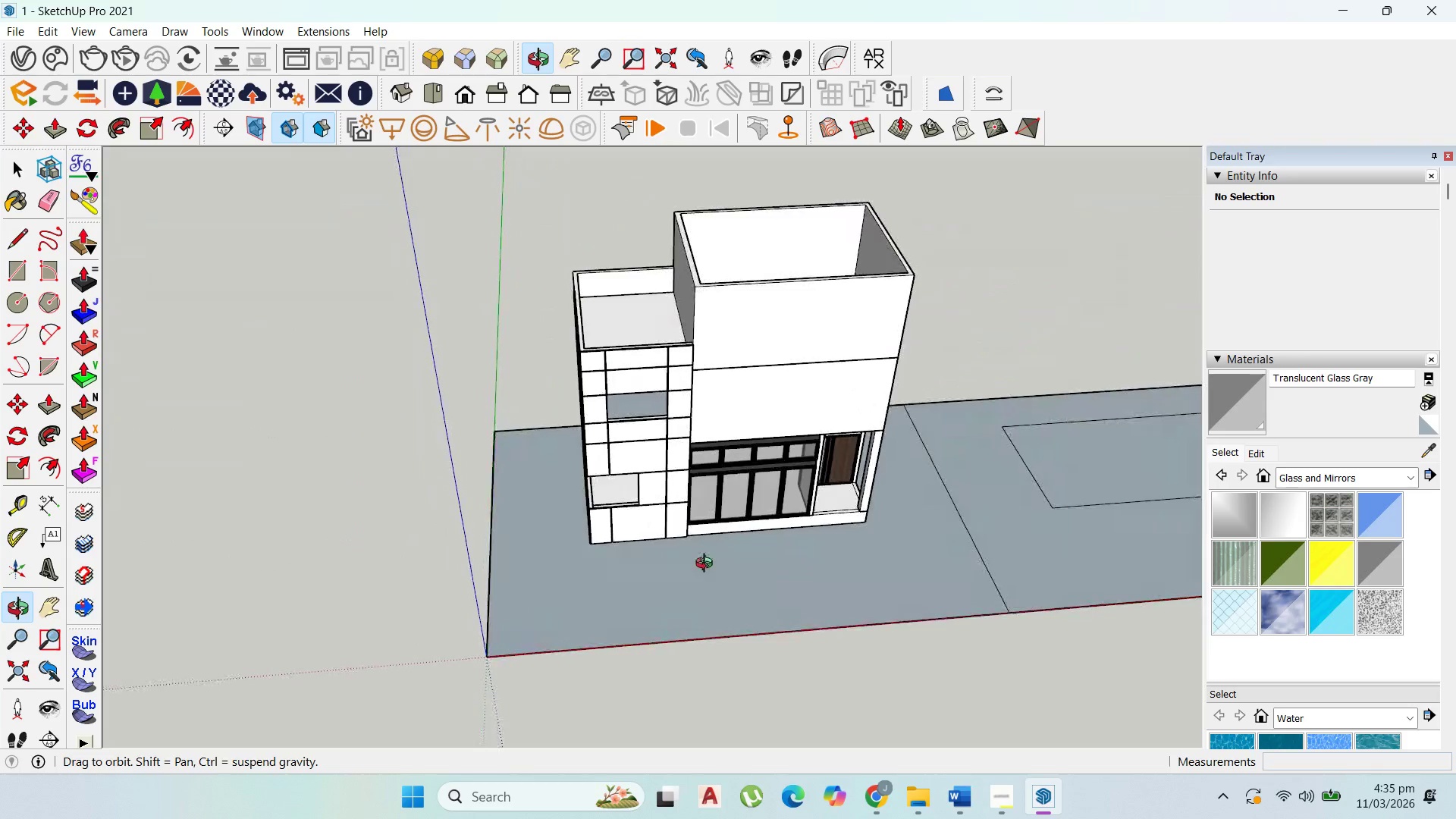 
left_click([17, 267])
 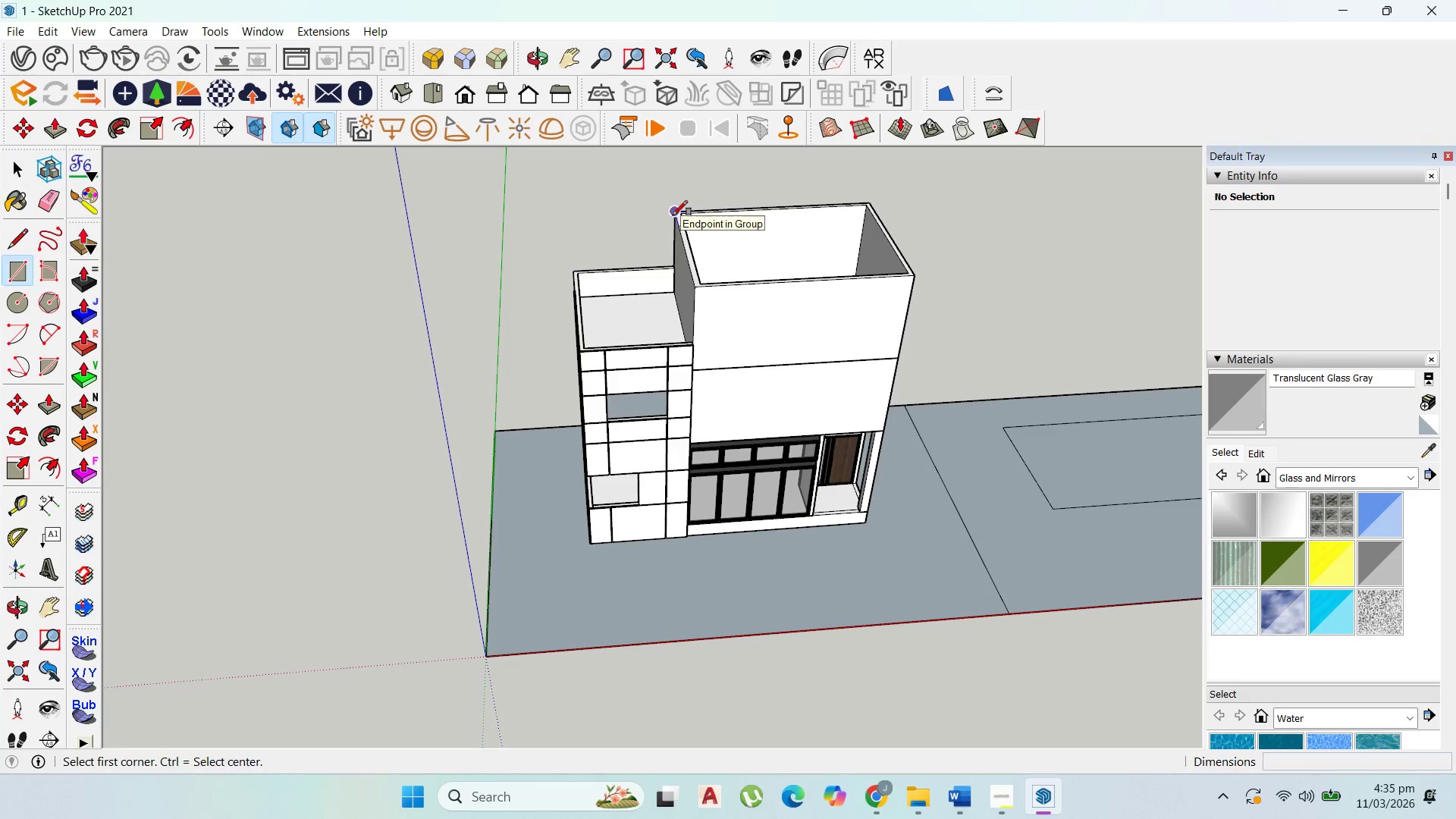 
left_click([673, 215])
 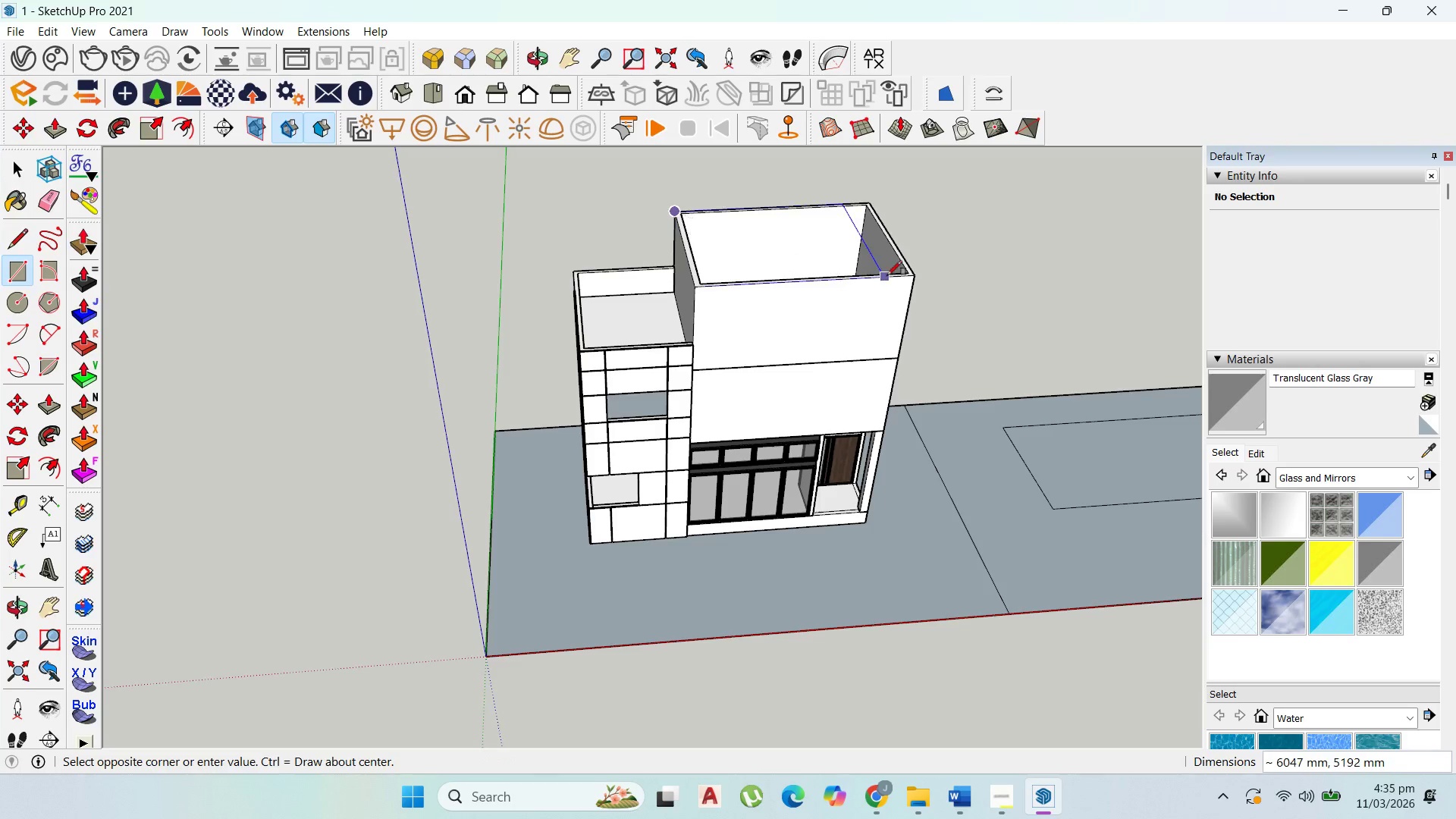 
scroll: coordinate [892, 273], scroll_direction: up, amount: 2.0
 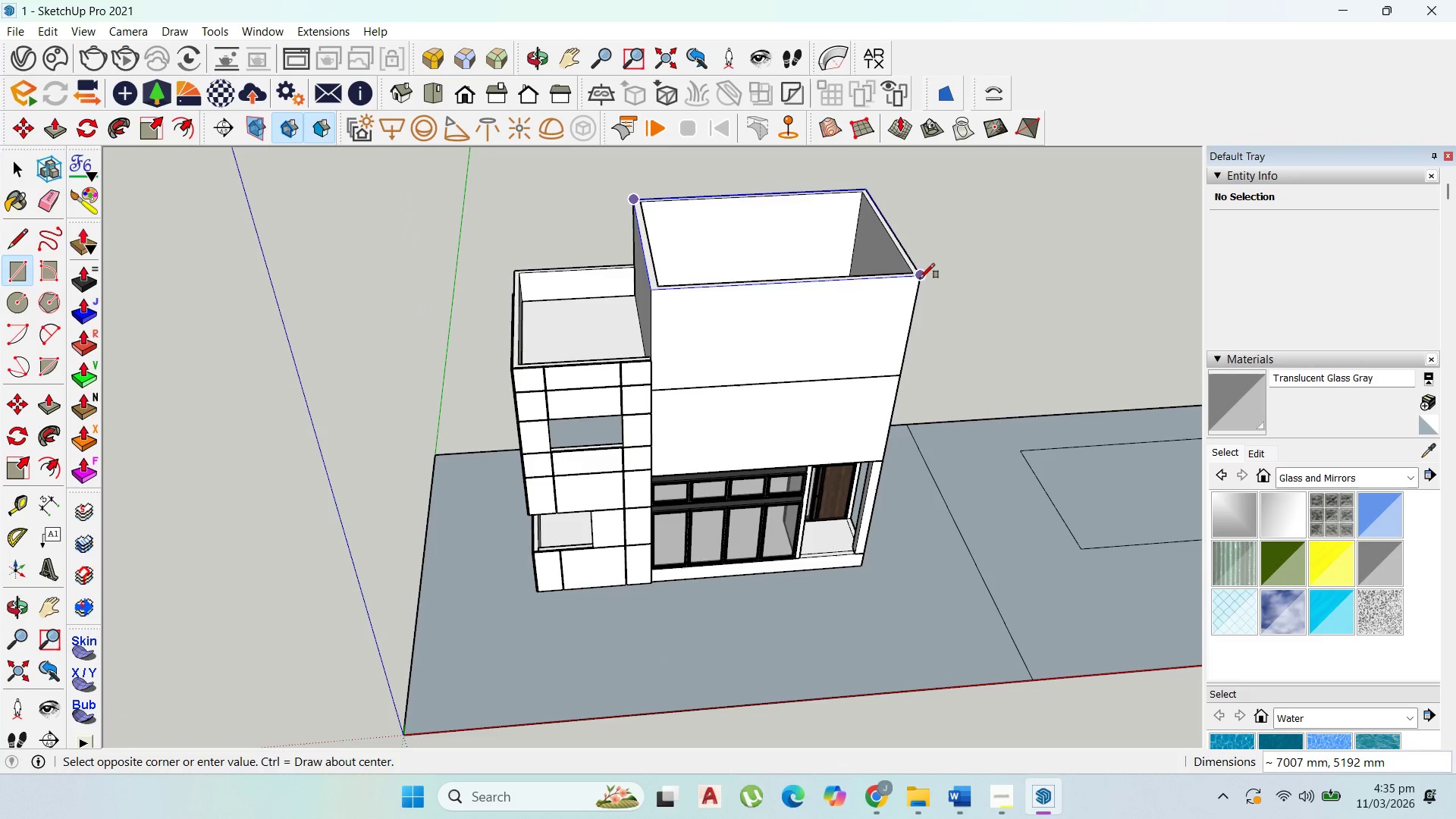 
left_click([920, 278])
 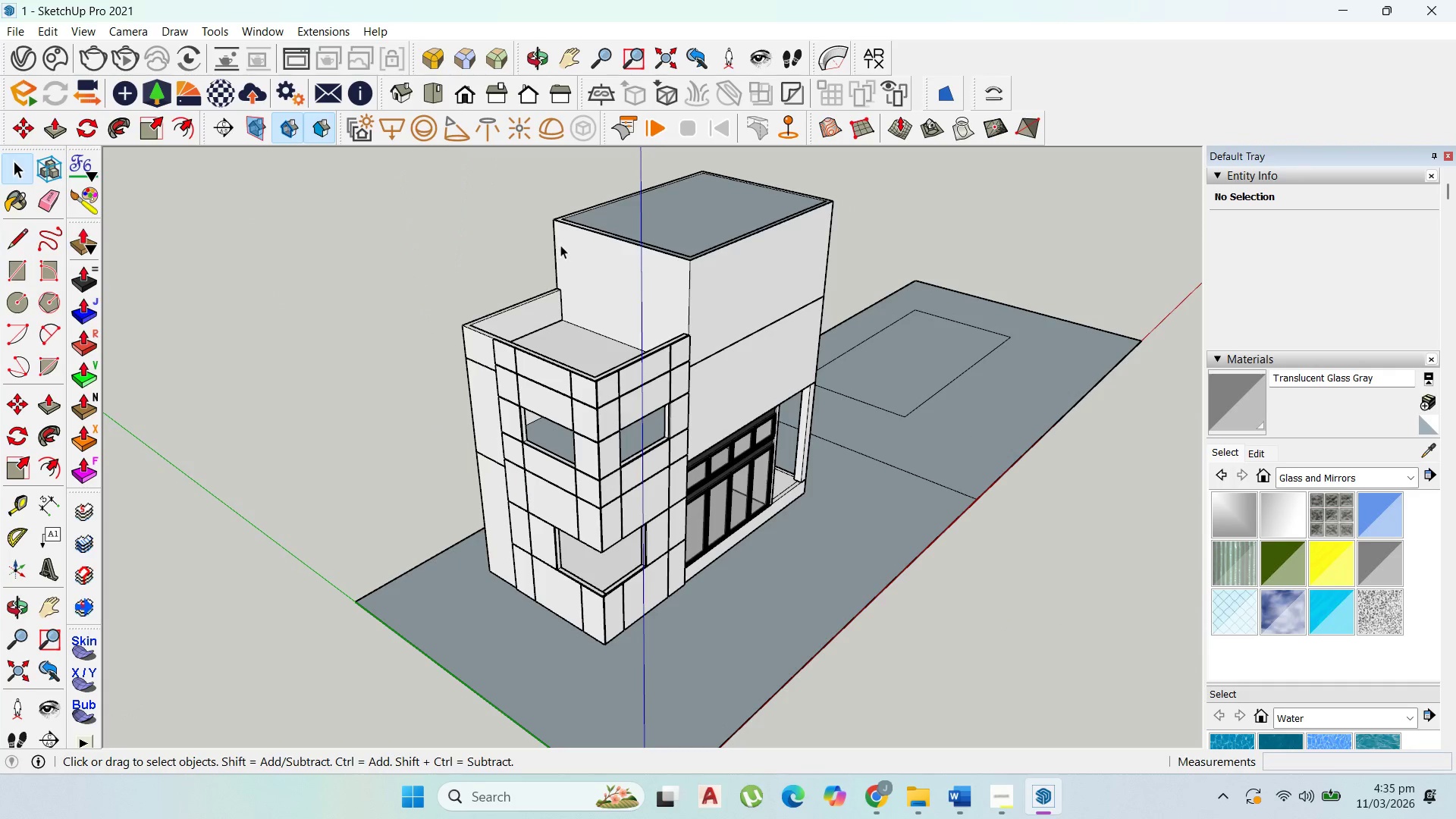 
double_click([657, 218])
 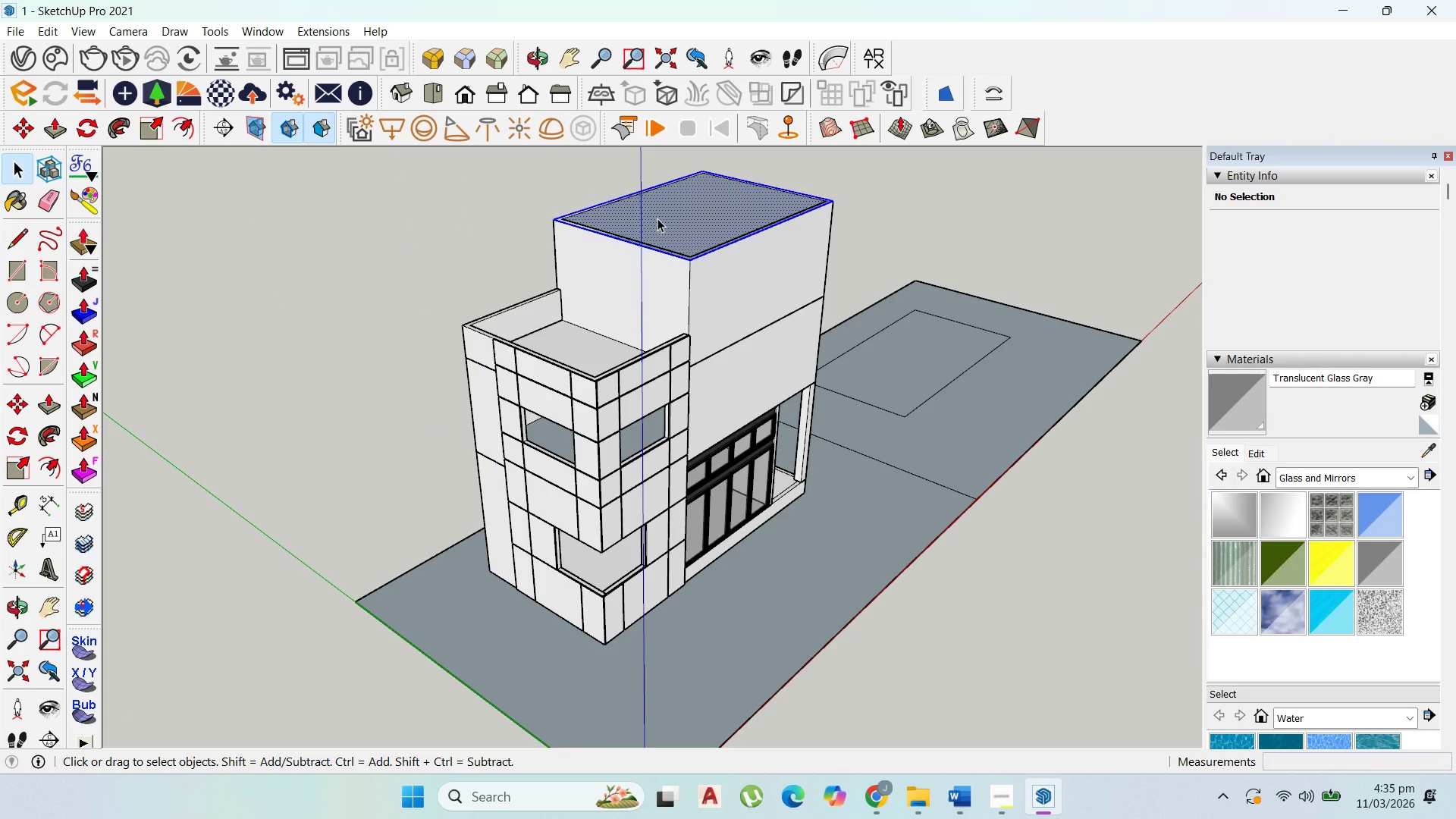 
triple_click([657, 218])
 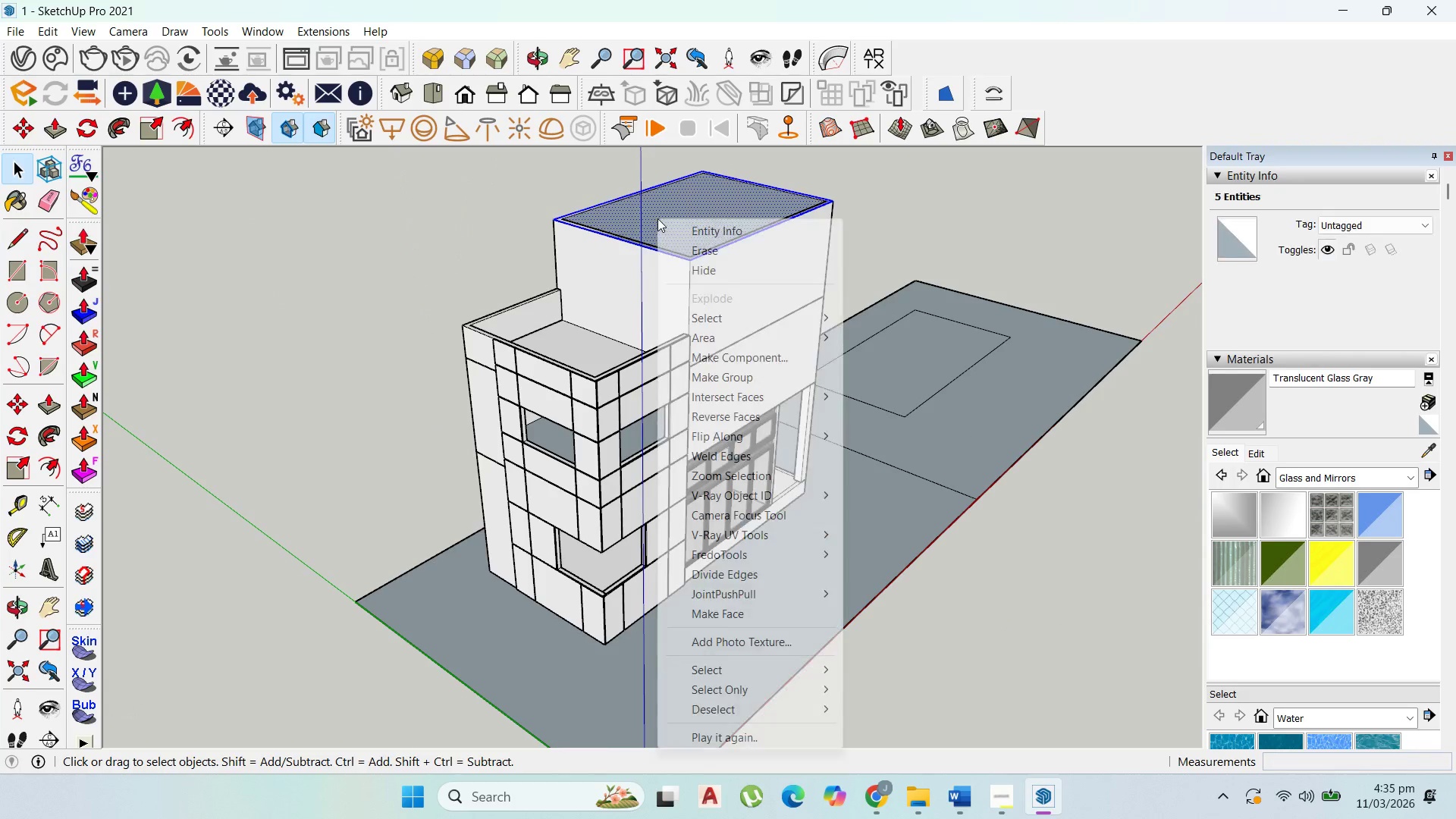 
right_click([657, 218])
 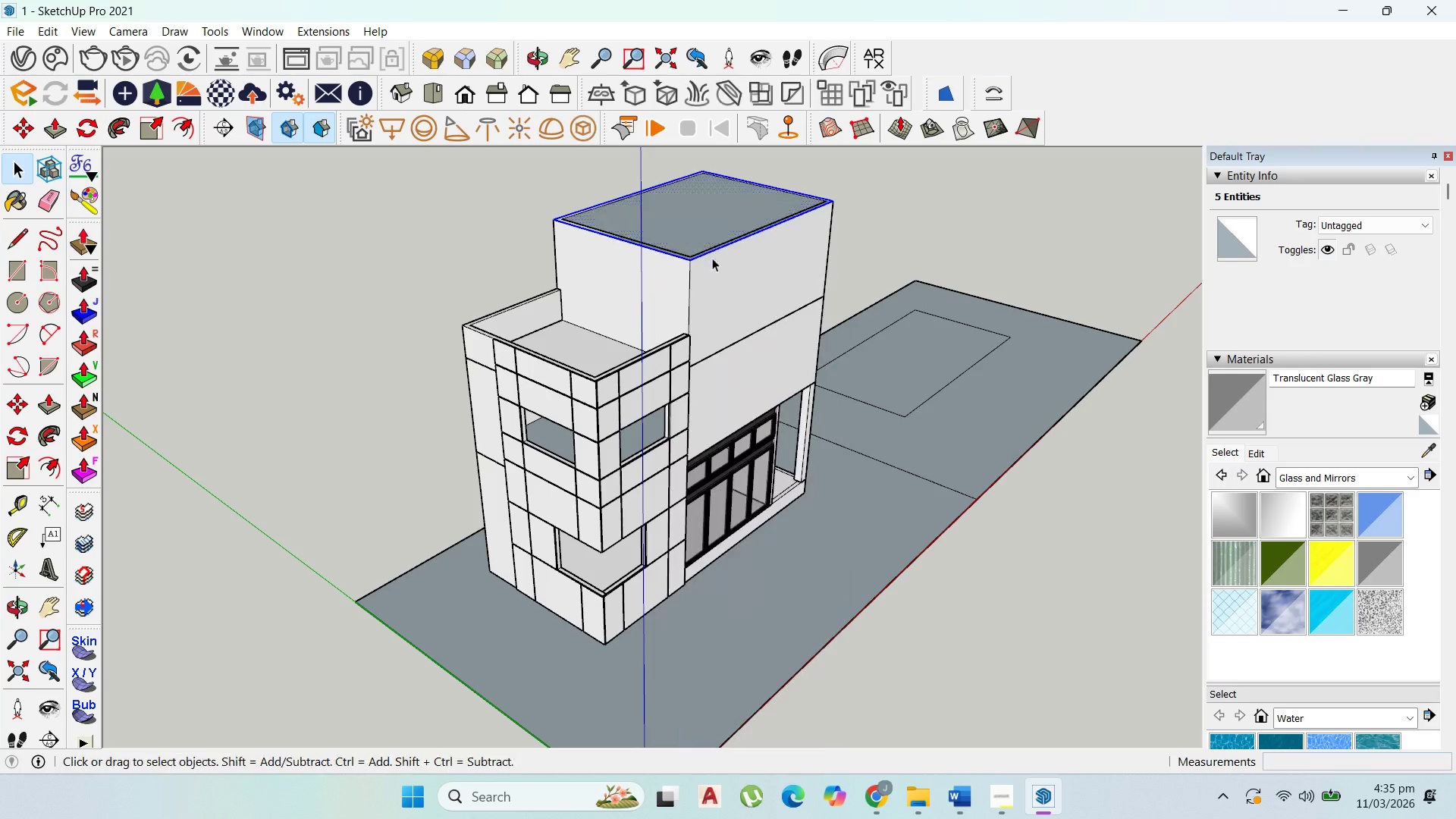 
double_click([708, 229])
 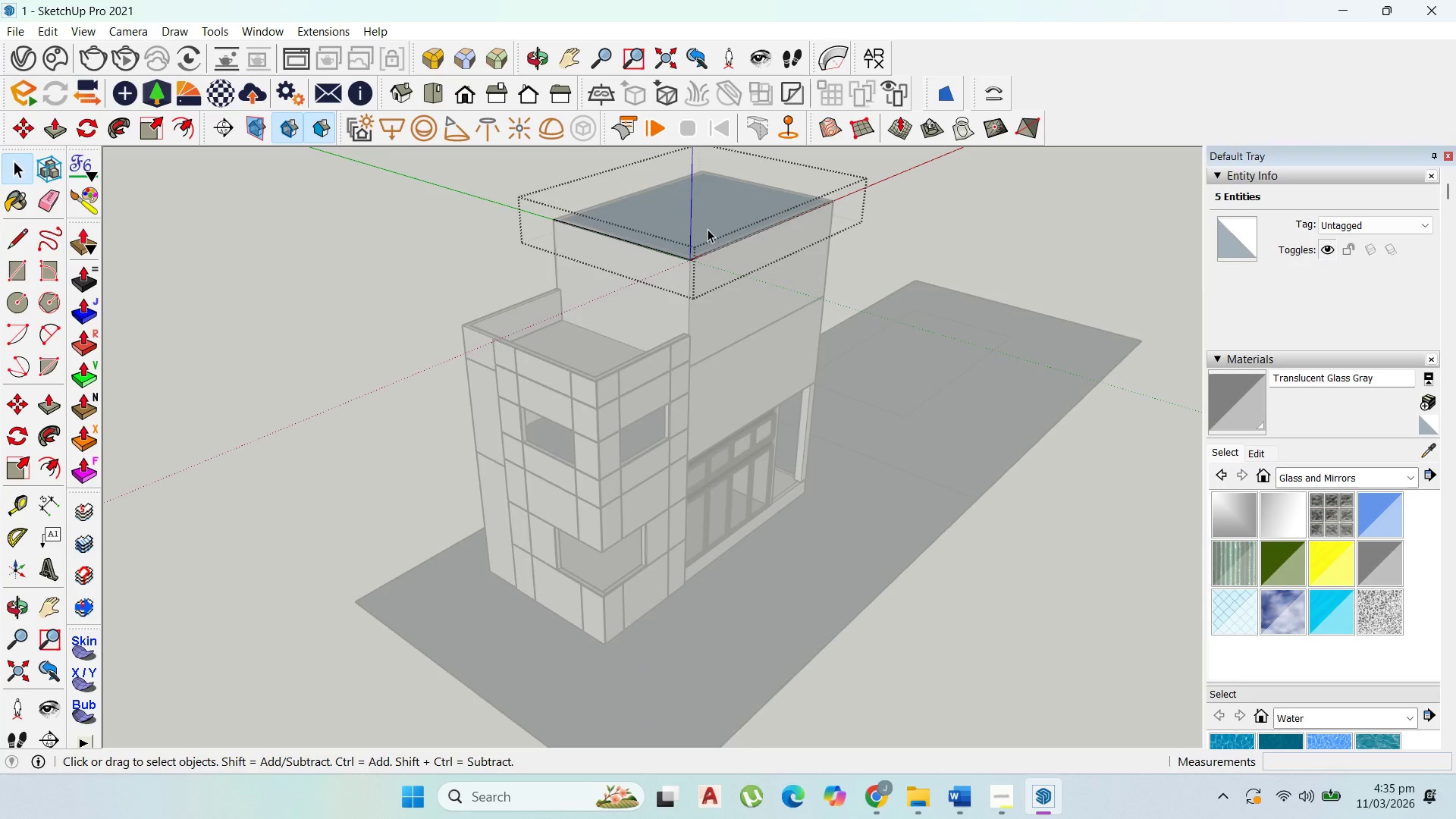 
triple_click([708, 229])
 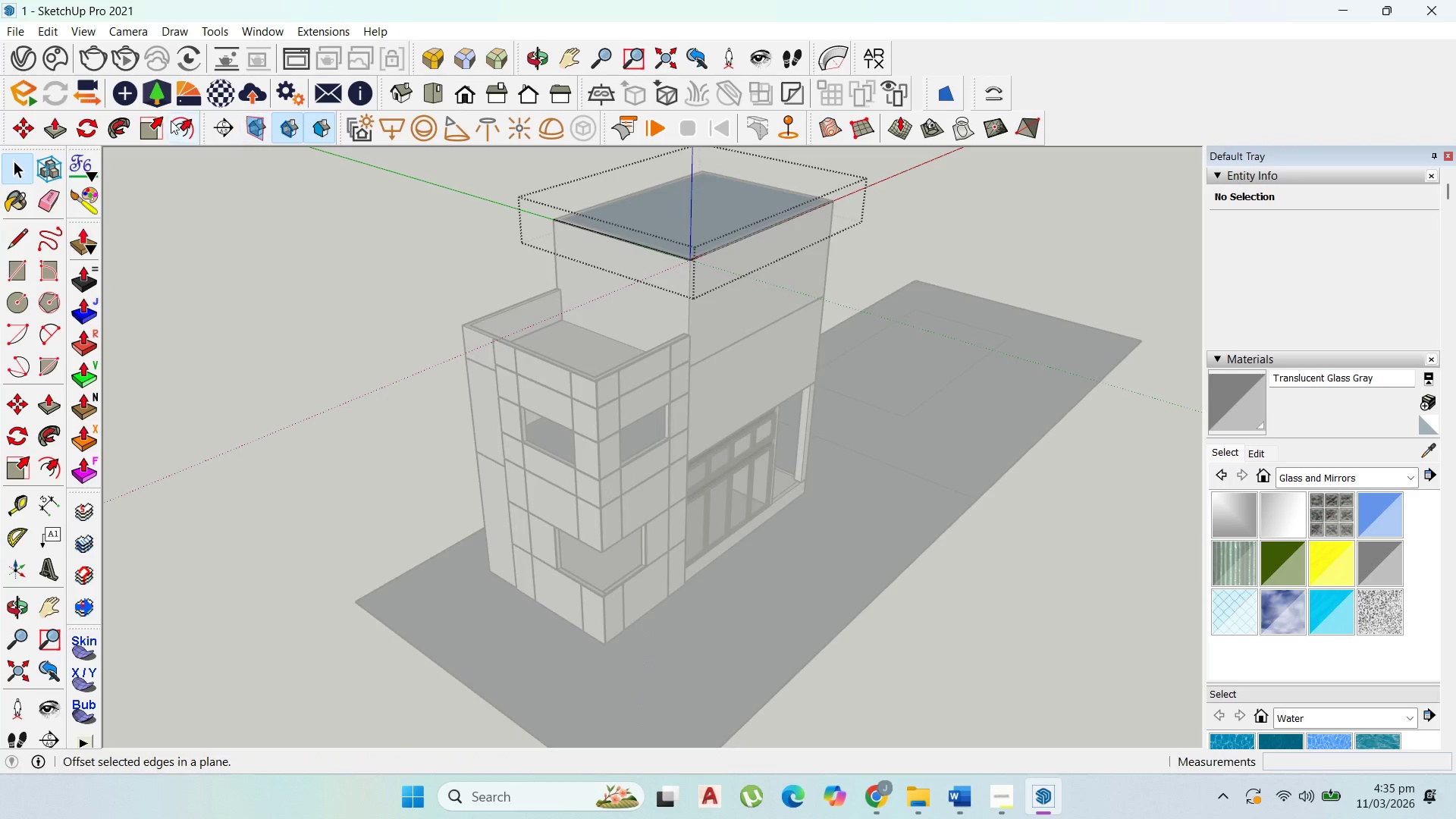 
left_click([171, 121])
 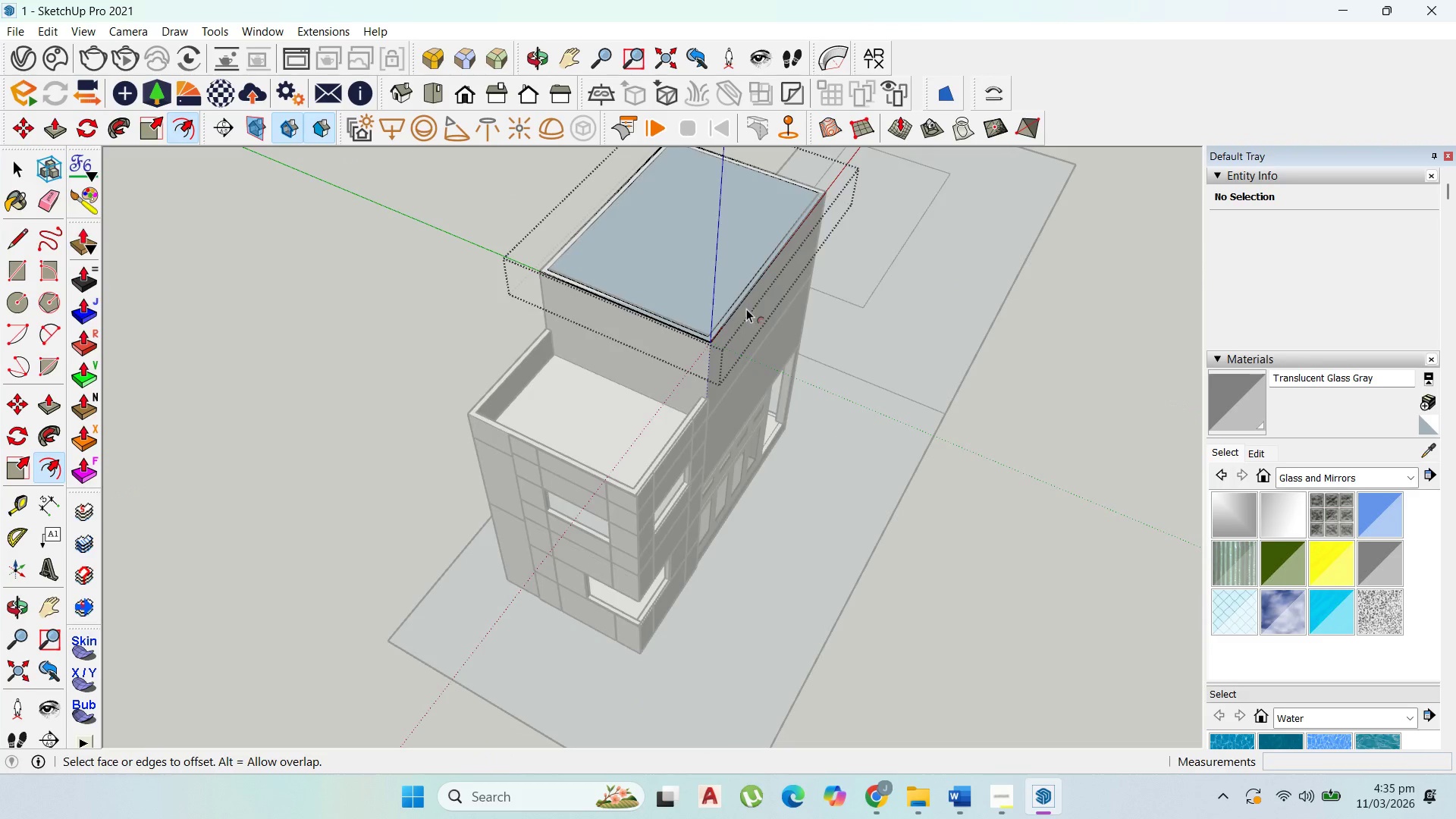 
left_click_drag(start_coordinate=[733, 262], to_coordinate=[824, 298])
 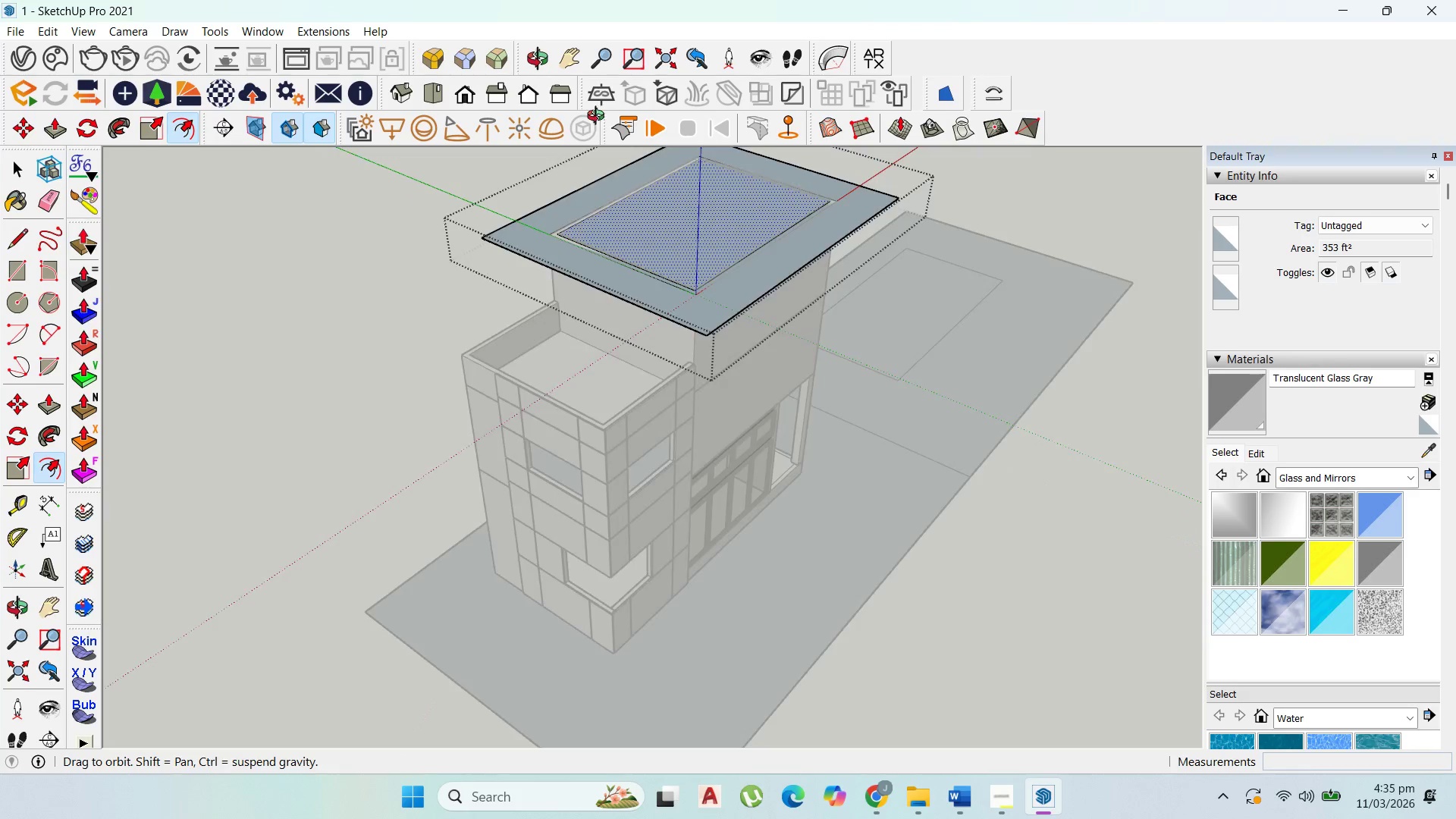 
type(2000)
key(Backspace)
key(Backspace)
key(Backspace)
key(Backspace)
key(Backspace)
key(Backspace)
key(Backspace)
type(15000)
key(Backspace)
 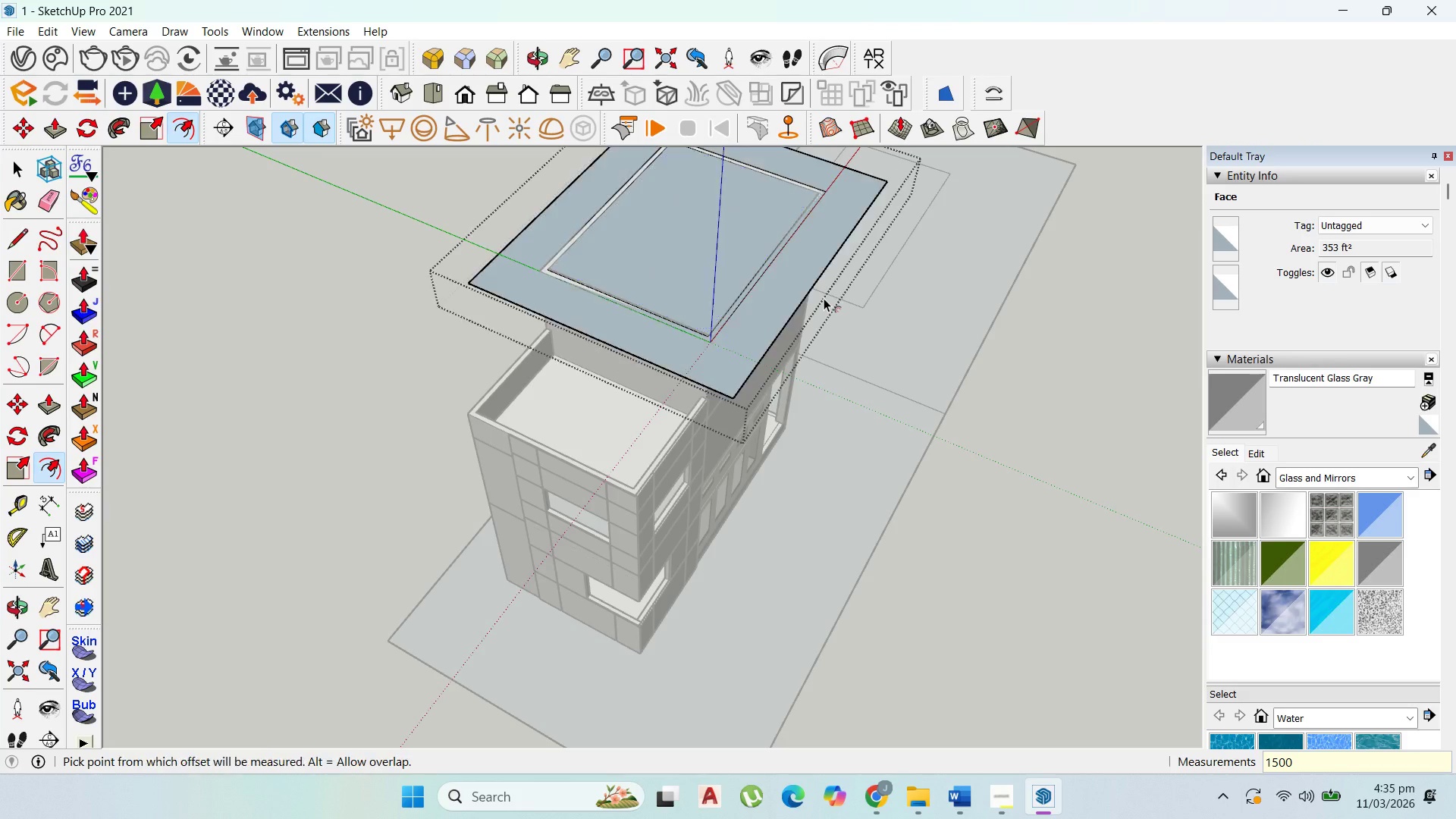 
key(Enter)
 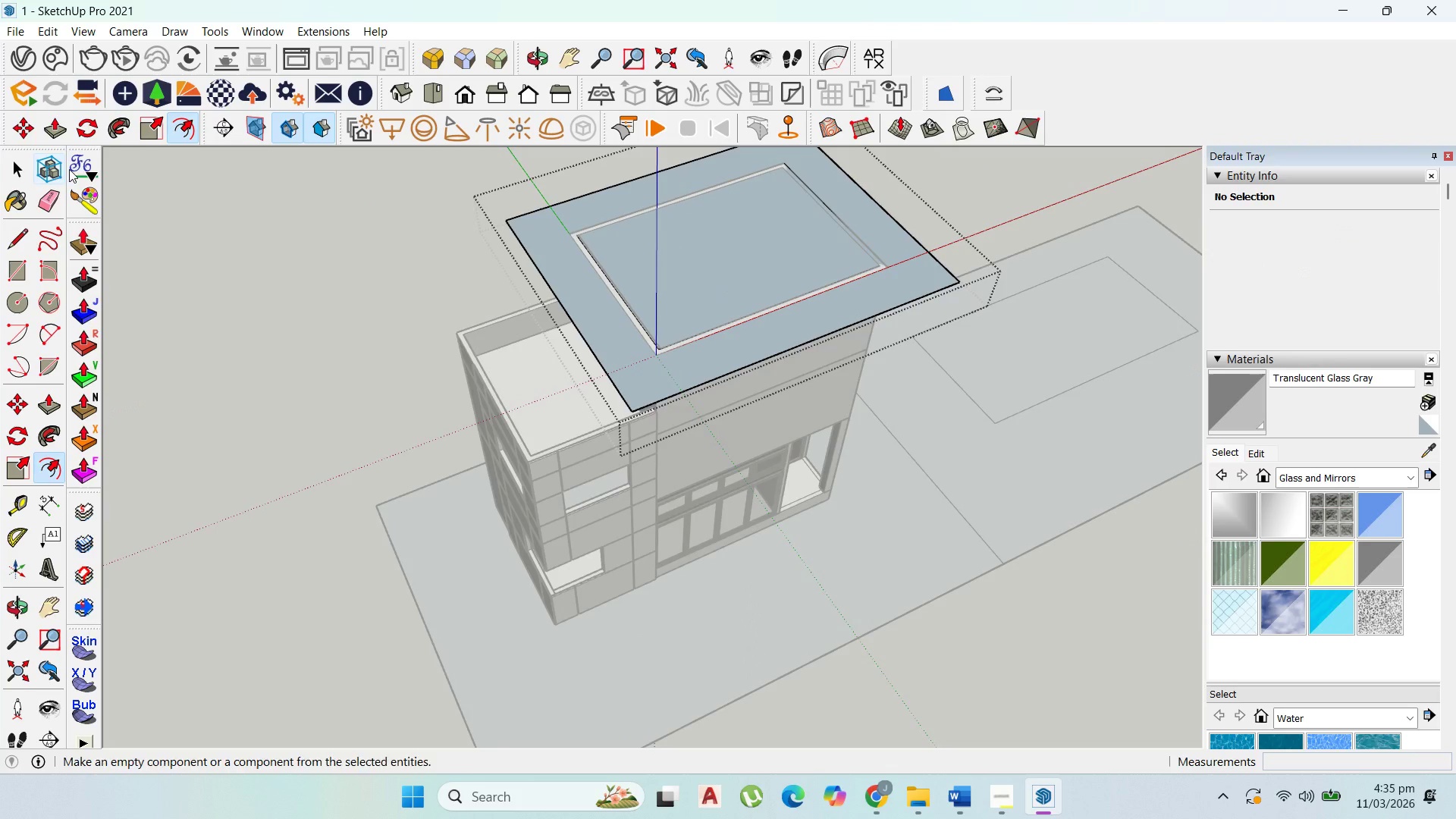 
key(Control+ControlLeft)
 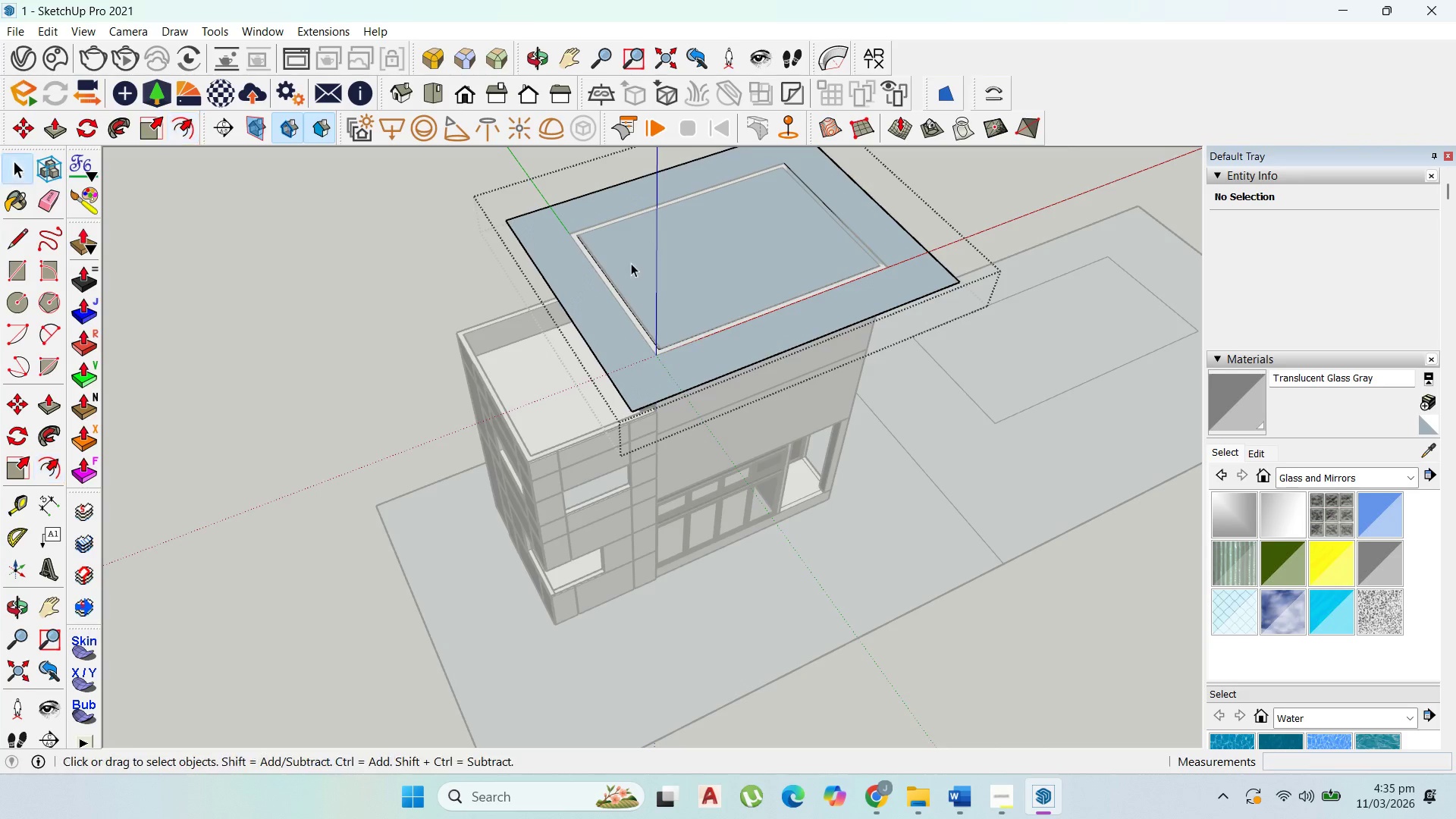 
double_click([707, 262])
 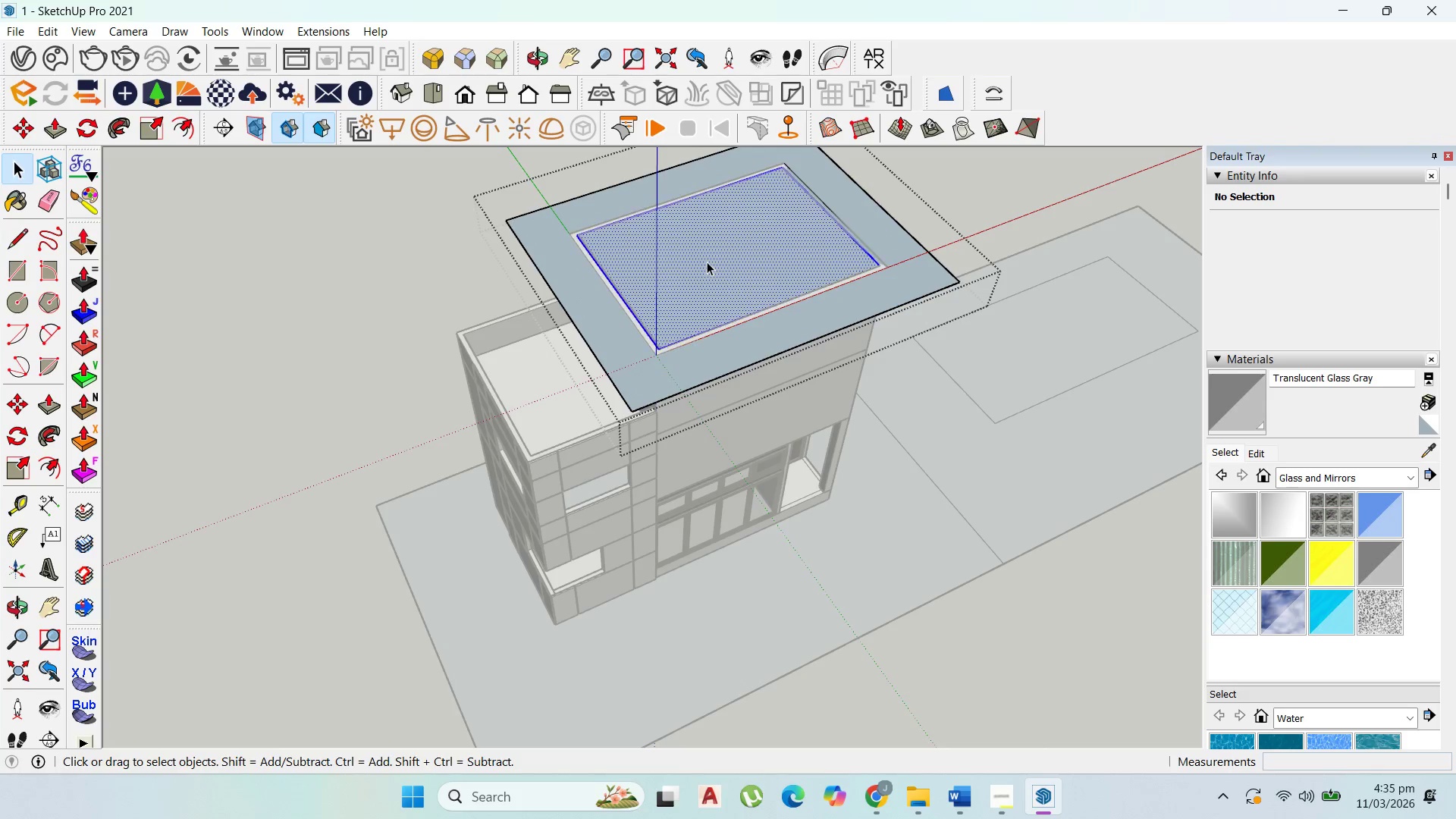 
triple_click([707, 262])
 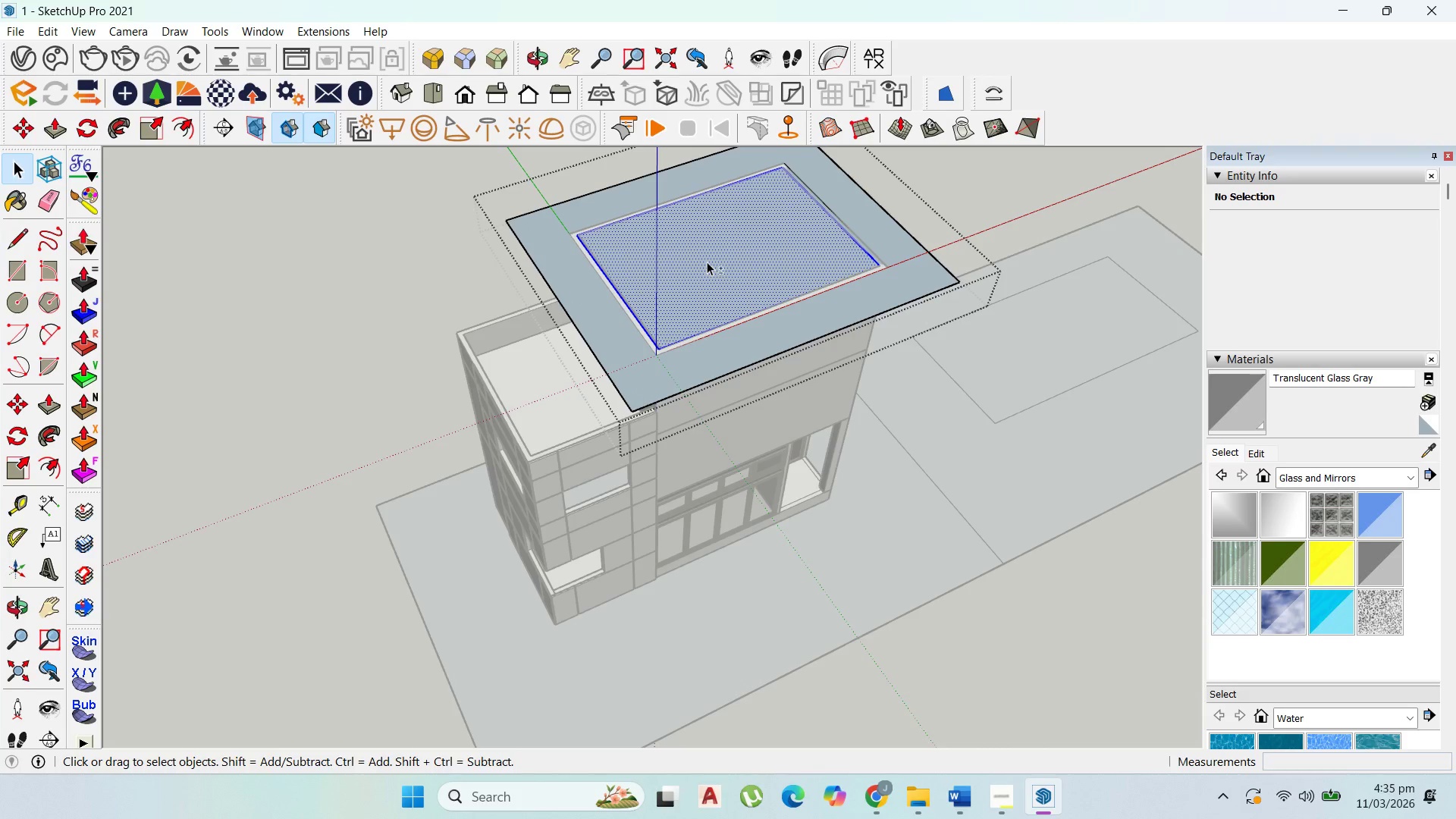 
hold_key(key=ShiftLeft, duration=0.48)
triple_click([707, 262])
 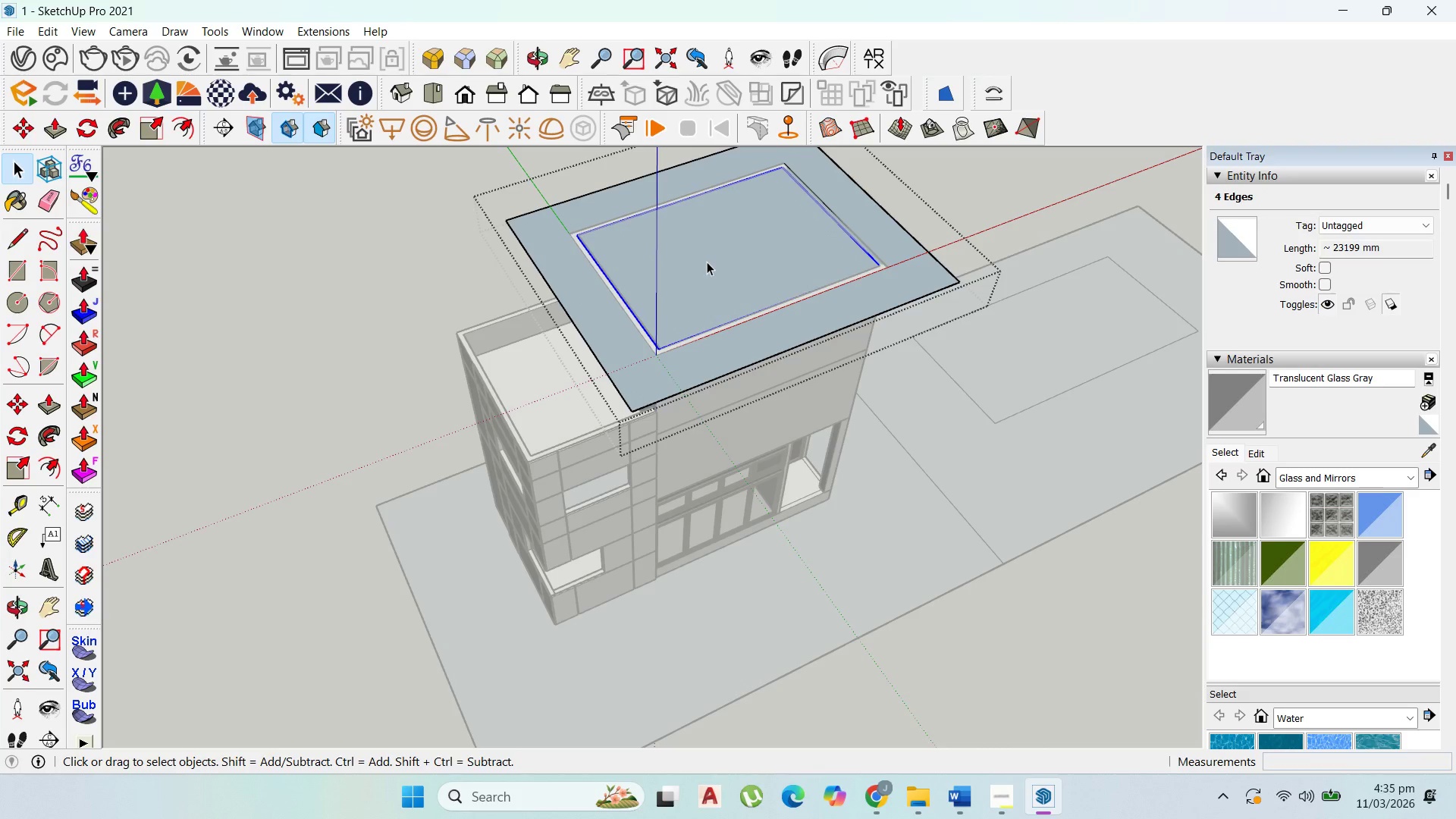 
key(Delete)
 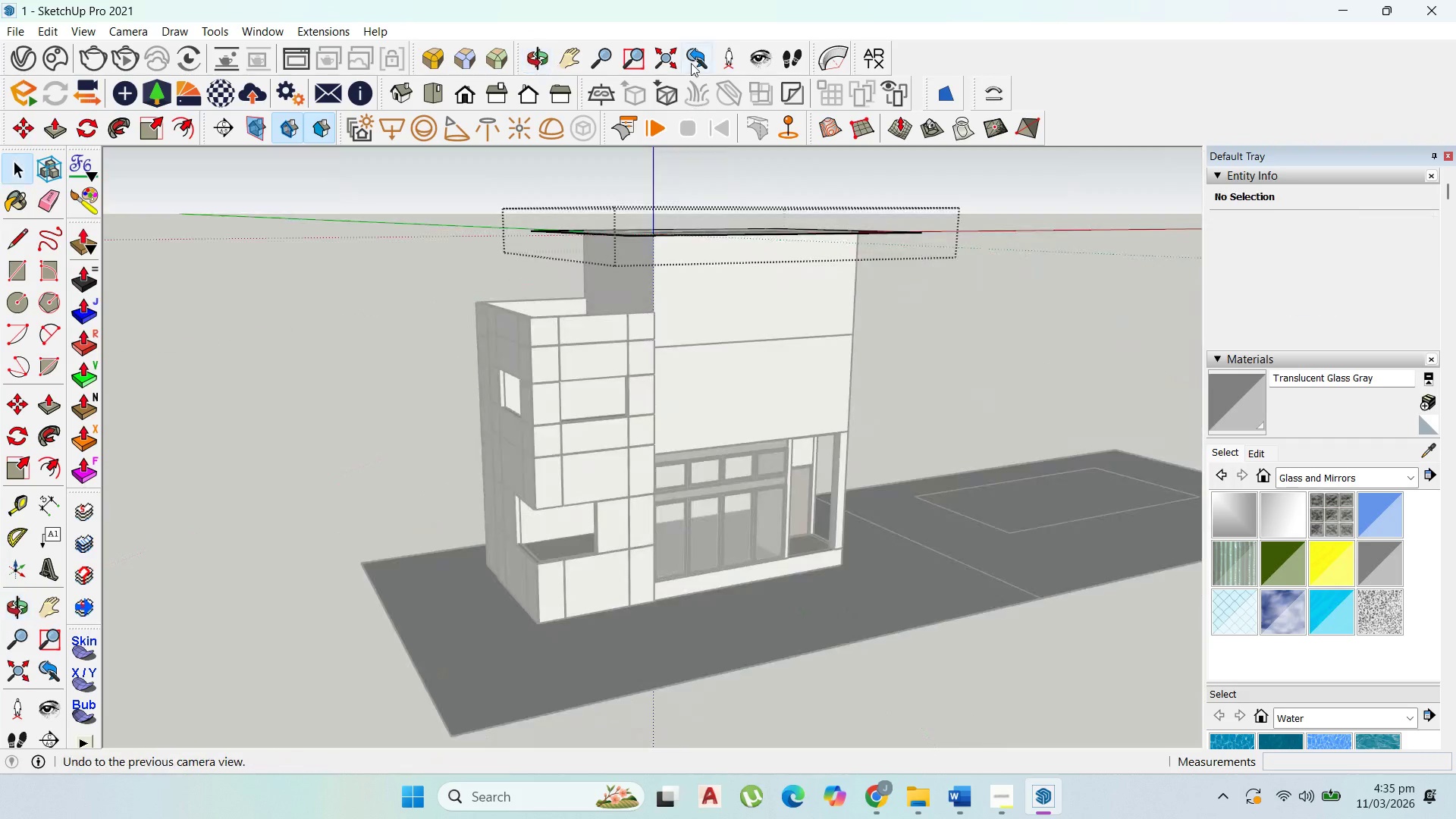 
key(Escape)
 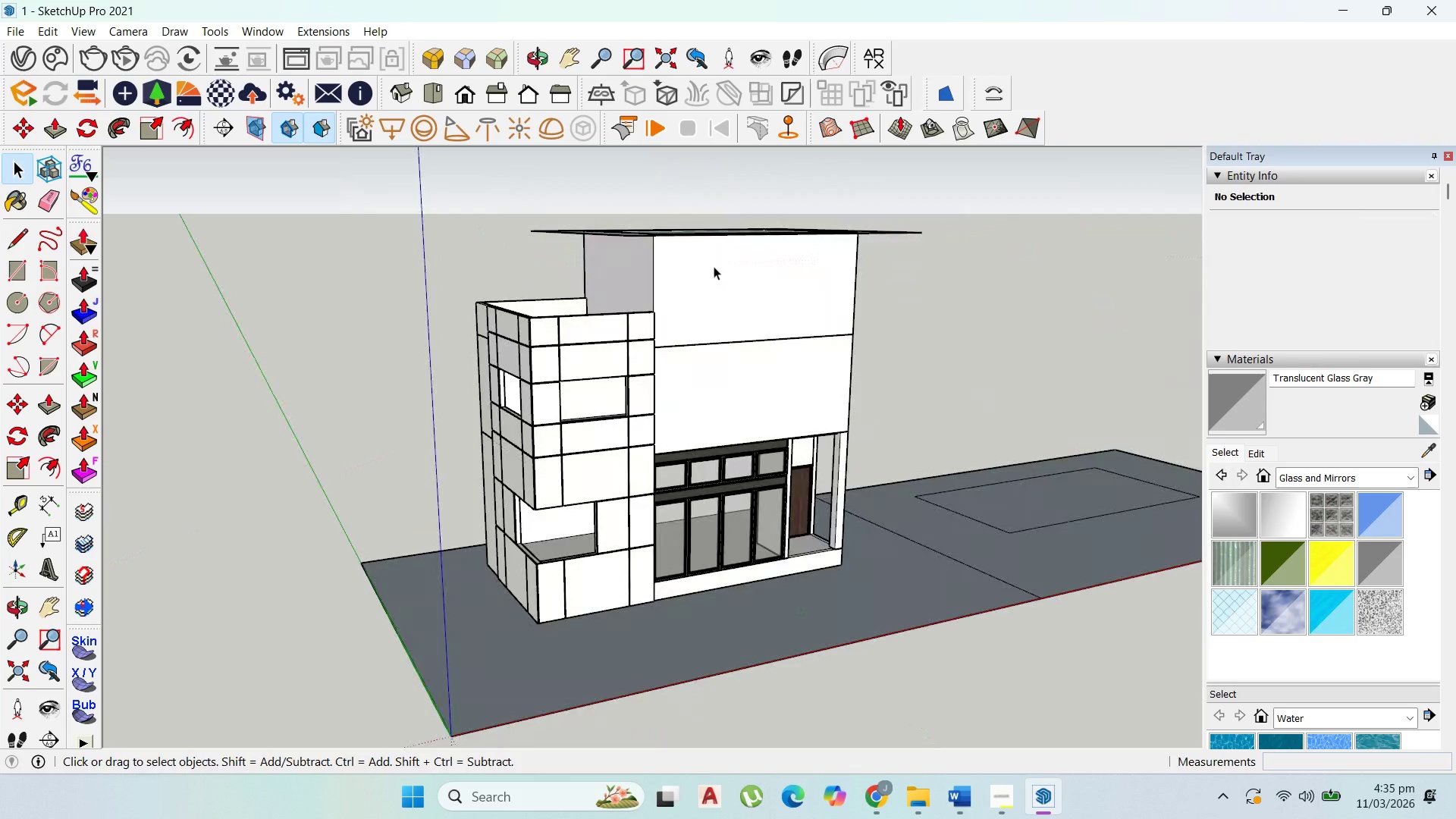 
key(Escape)
 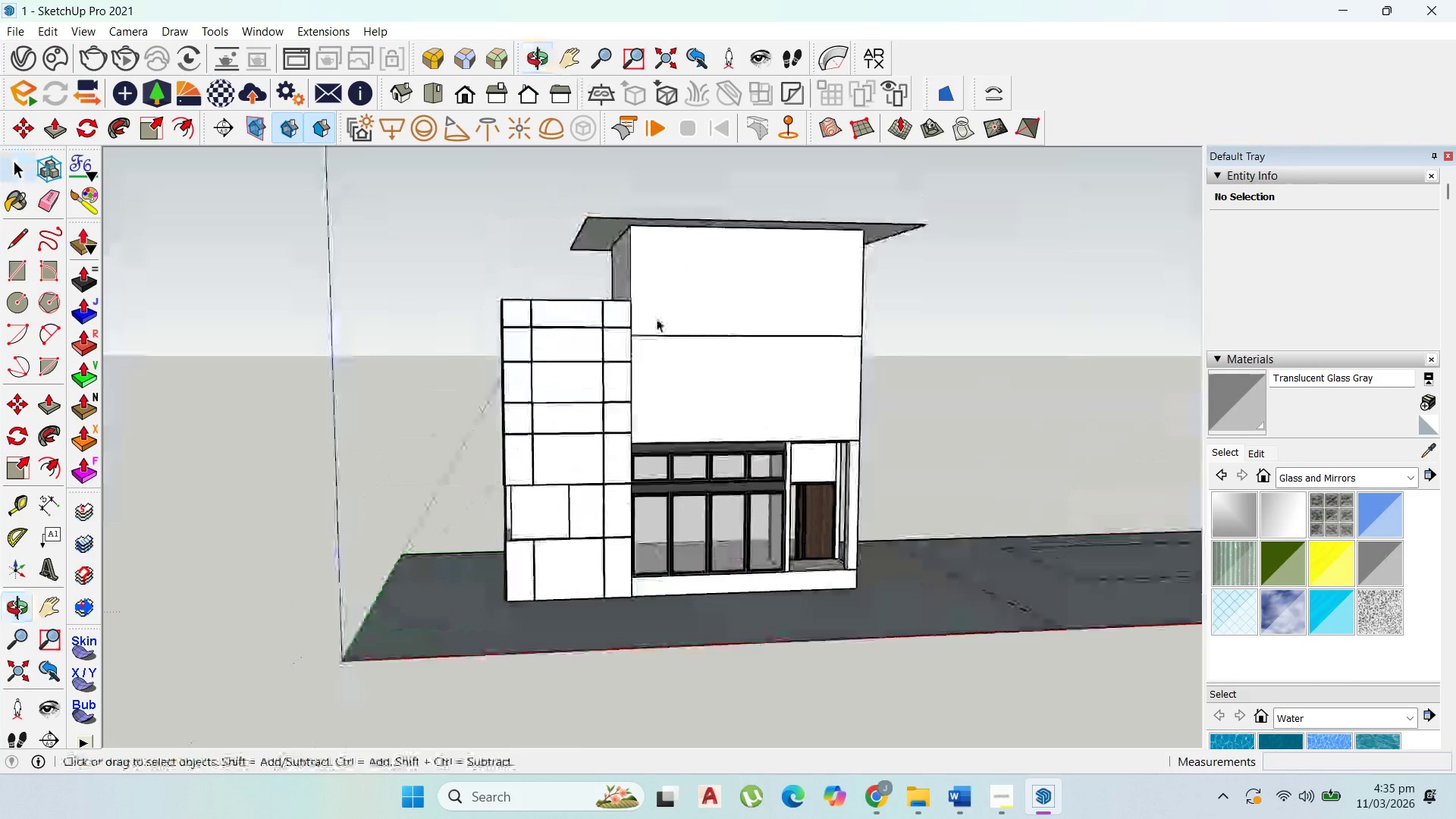 
scroll: coordinate [705, 385], scroll_direction: down, amount: 3.0
 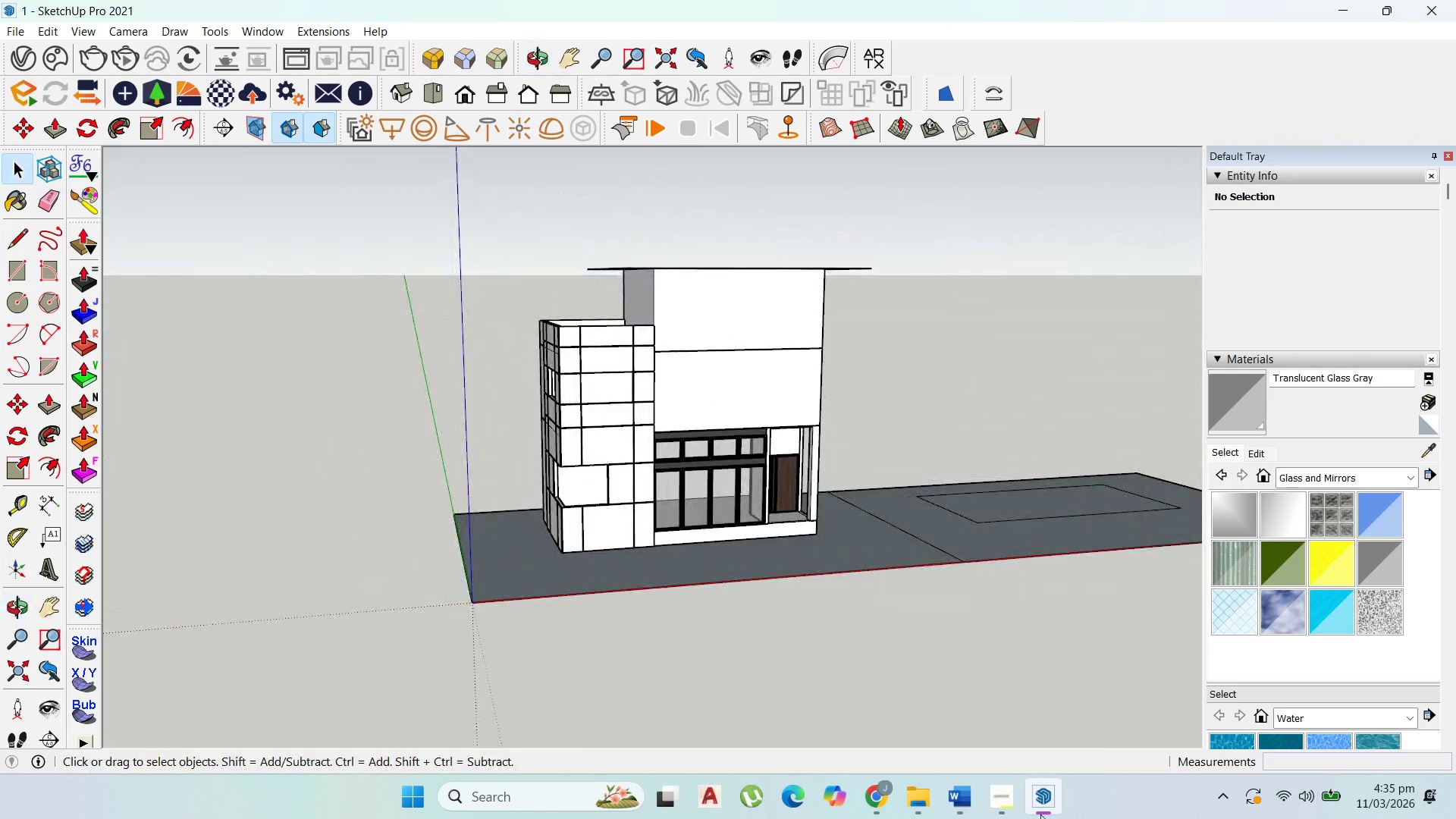 
left_click([1012, 805])